 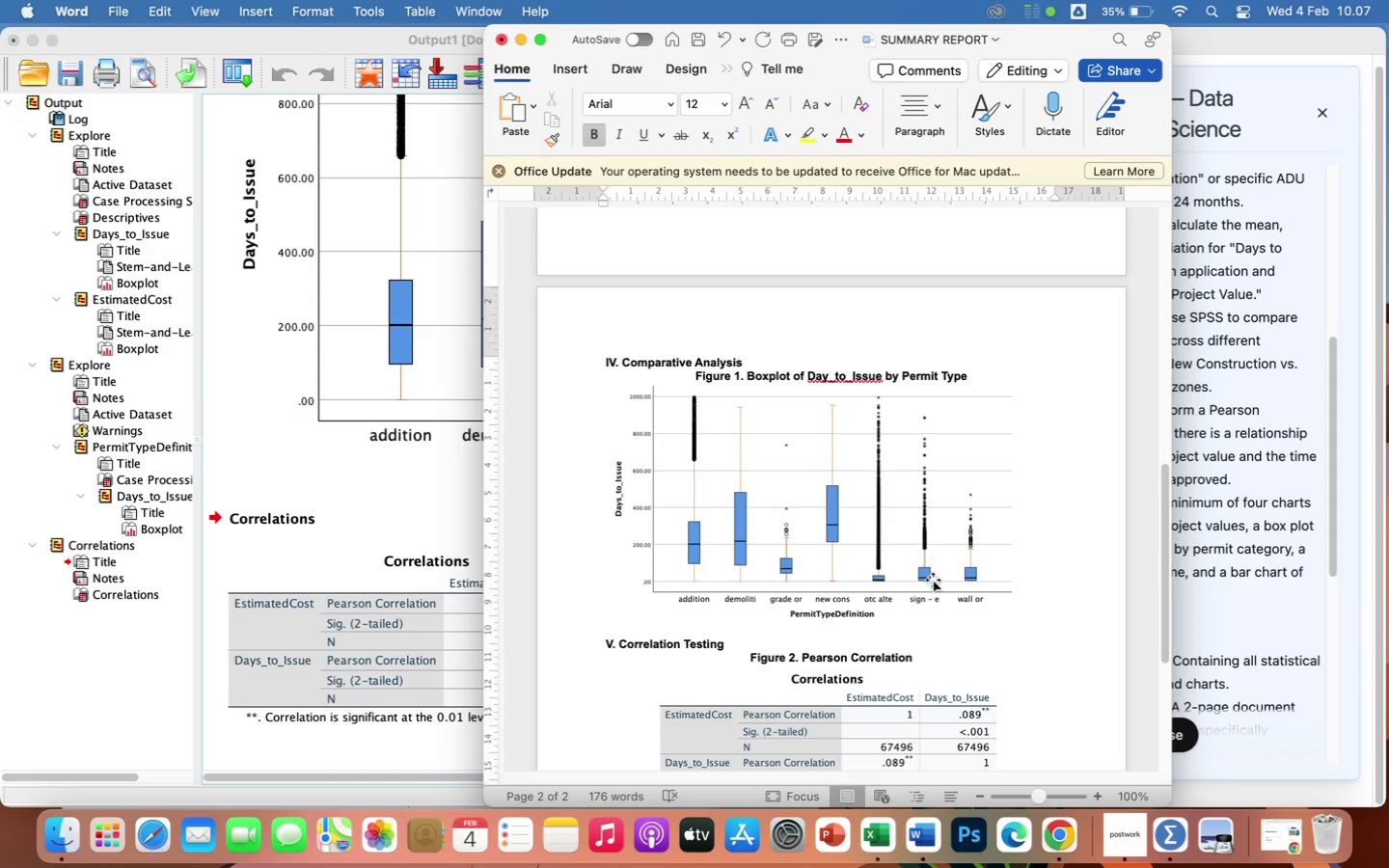 
left_click([1046, 589])
 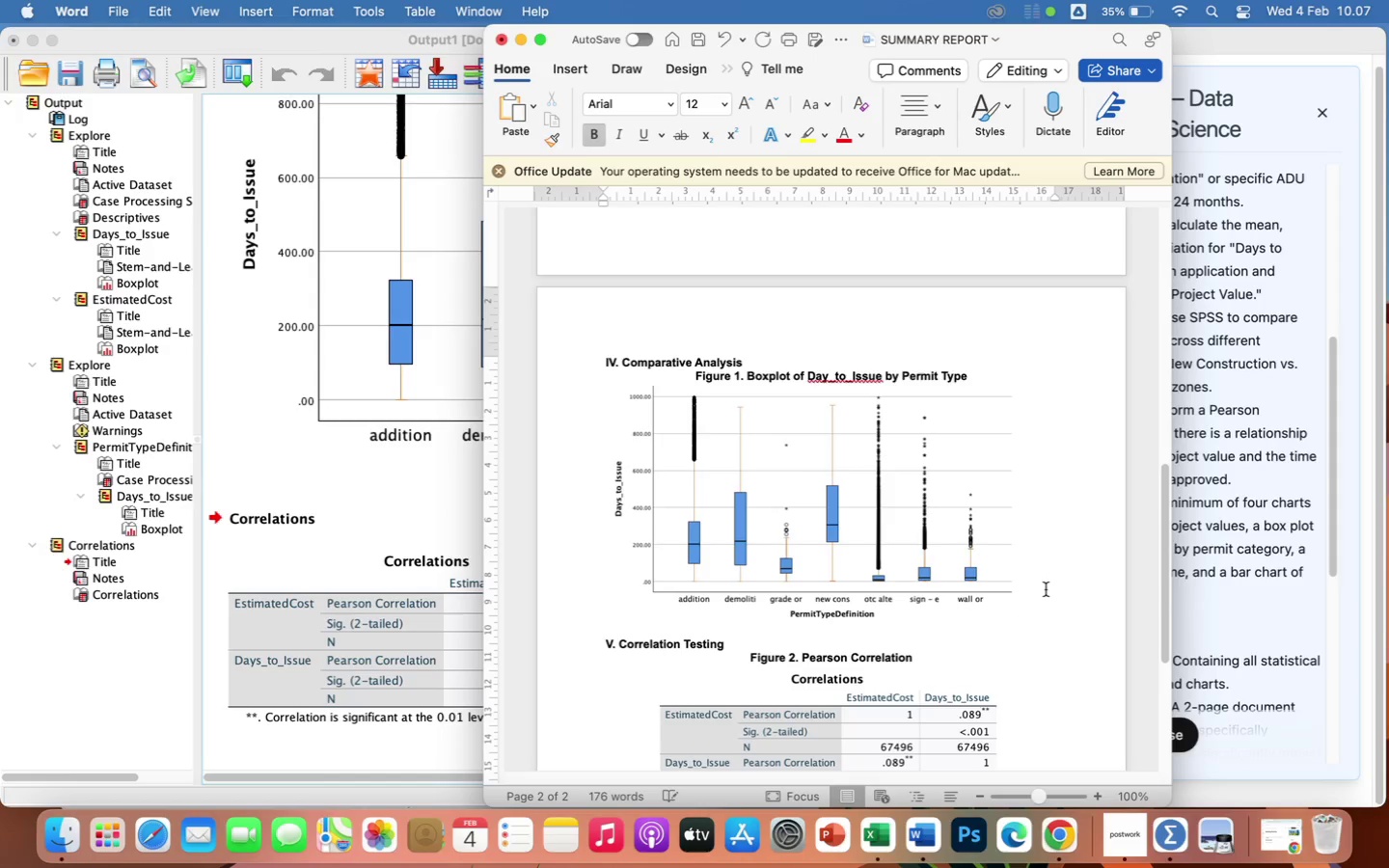 
key(Enter)
 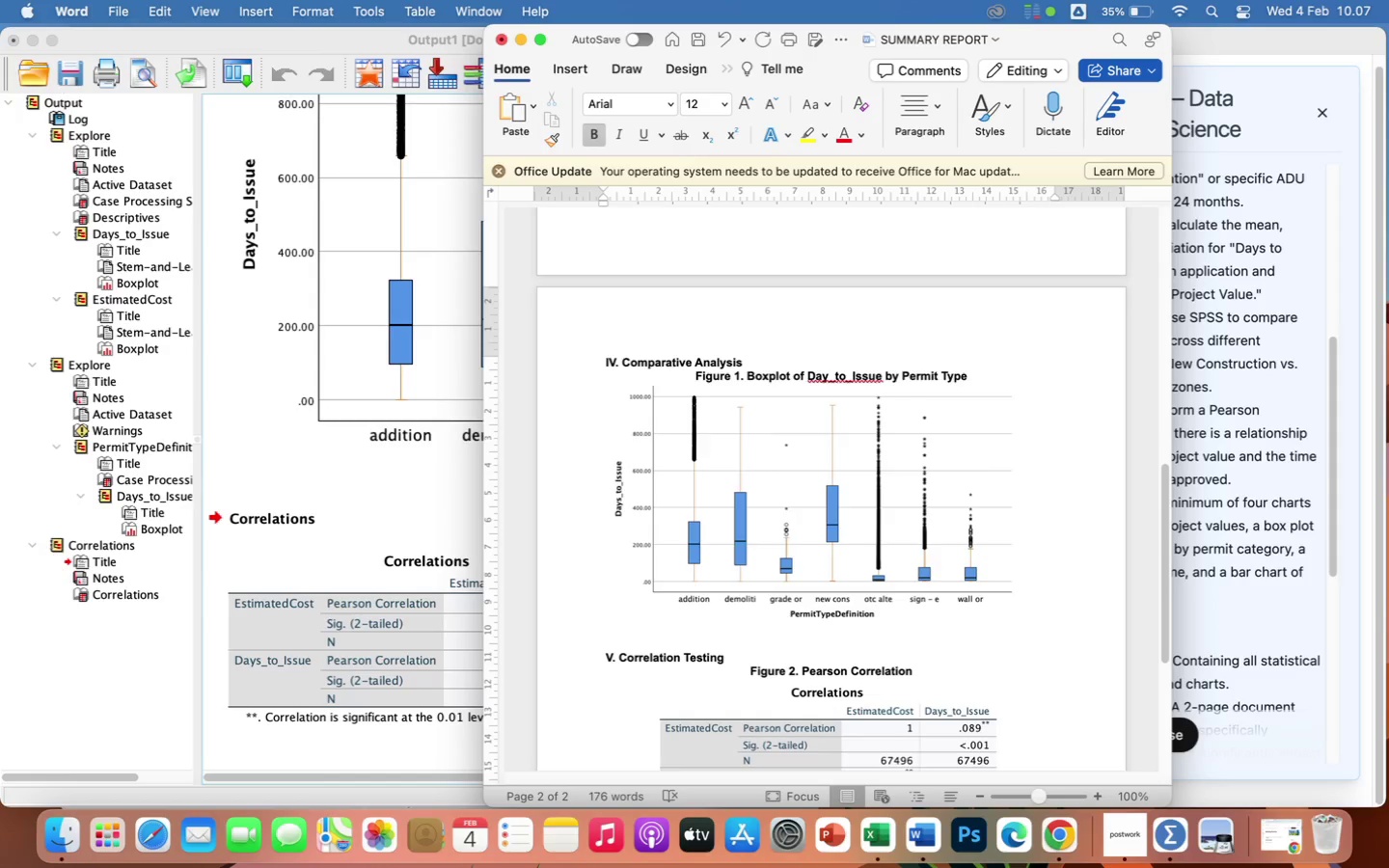 
wait(29.98)
 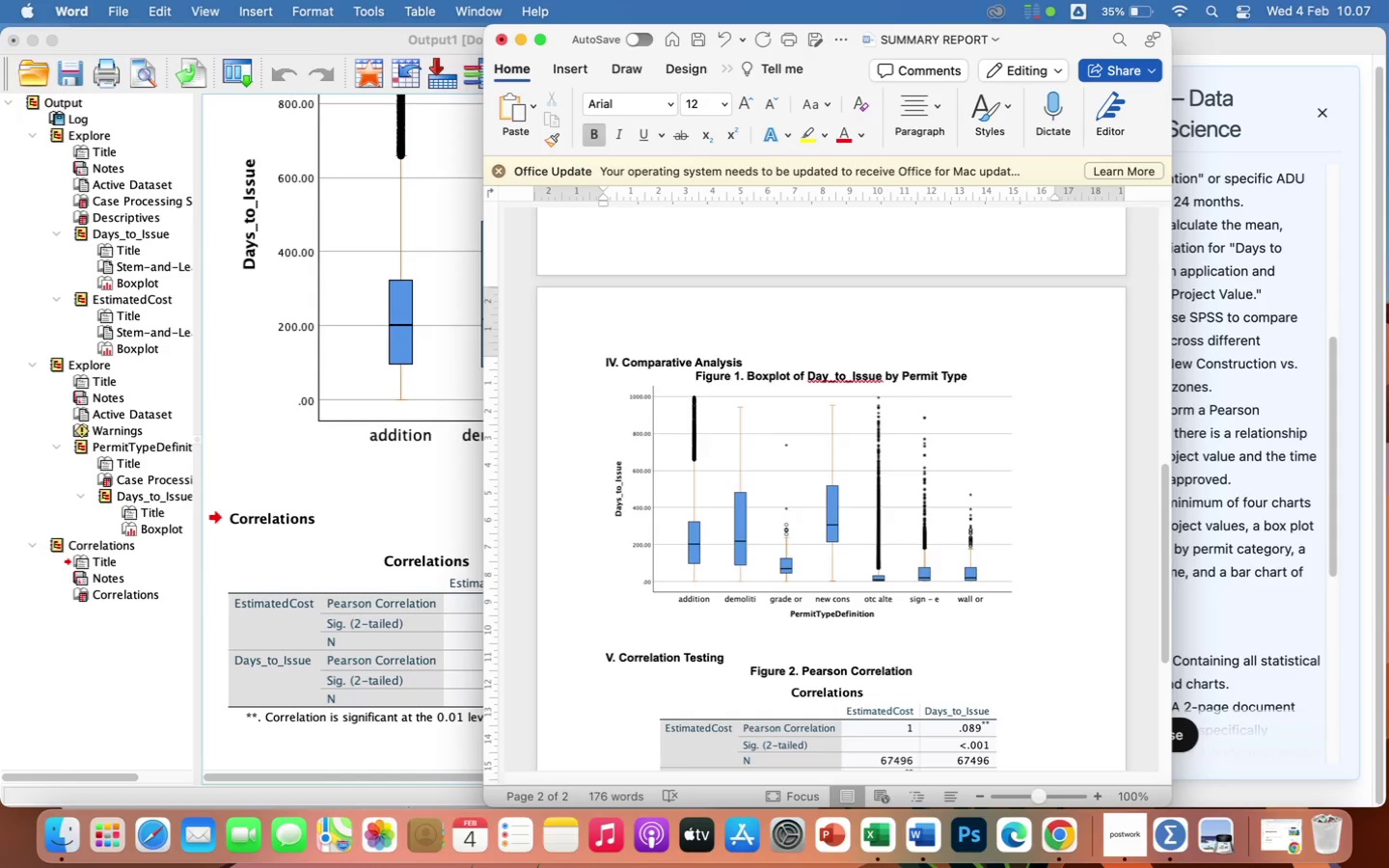 
scroll: coordinate [923, 429], scroll_direction: up, amount: 127.0
 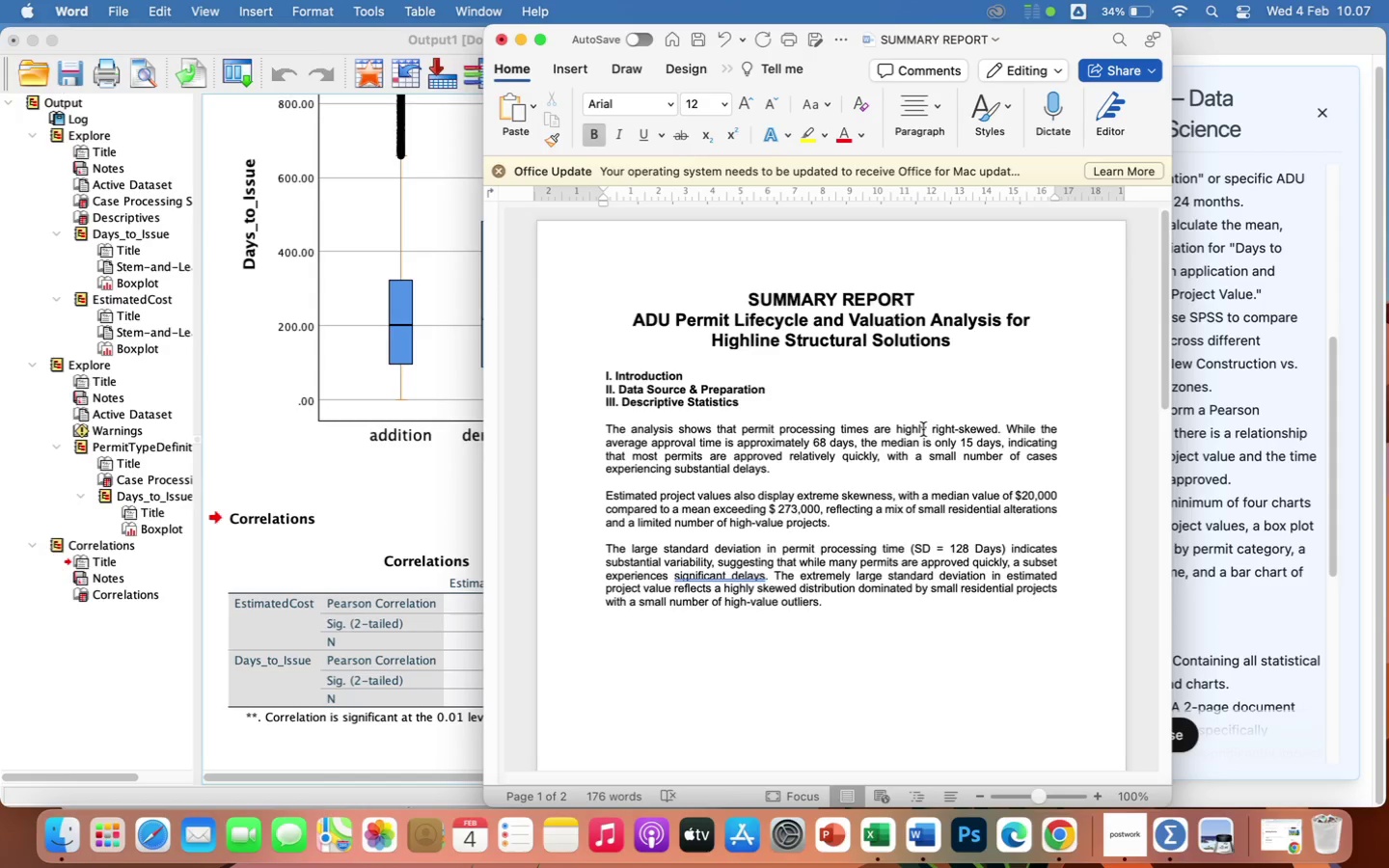 
wait(13.0)
 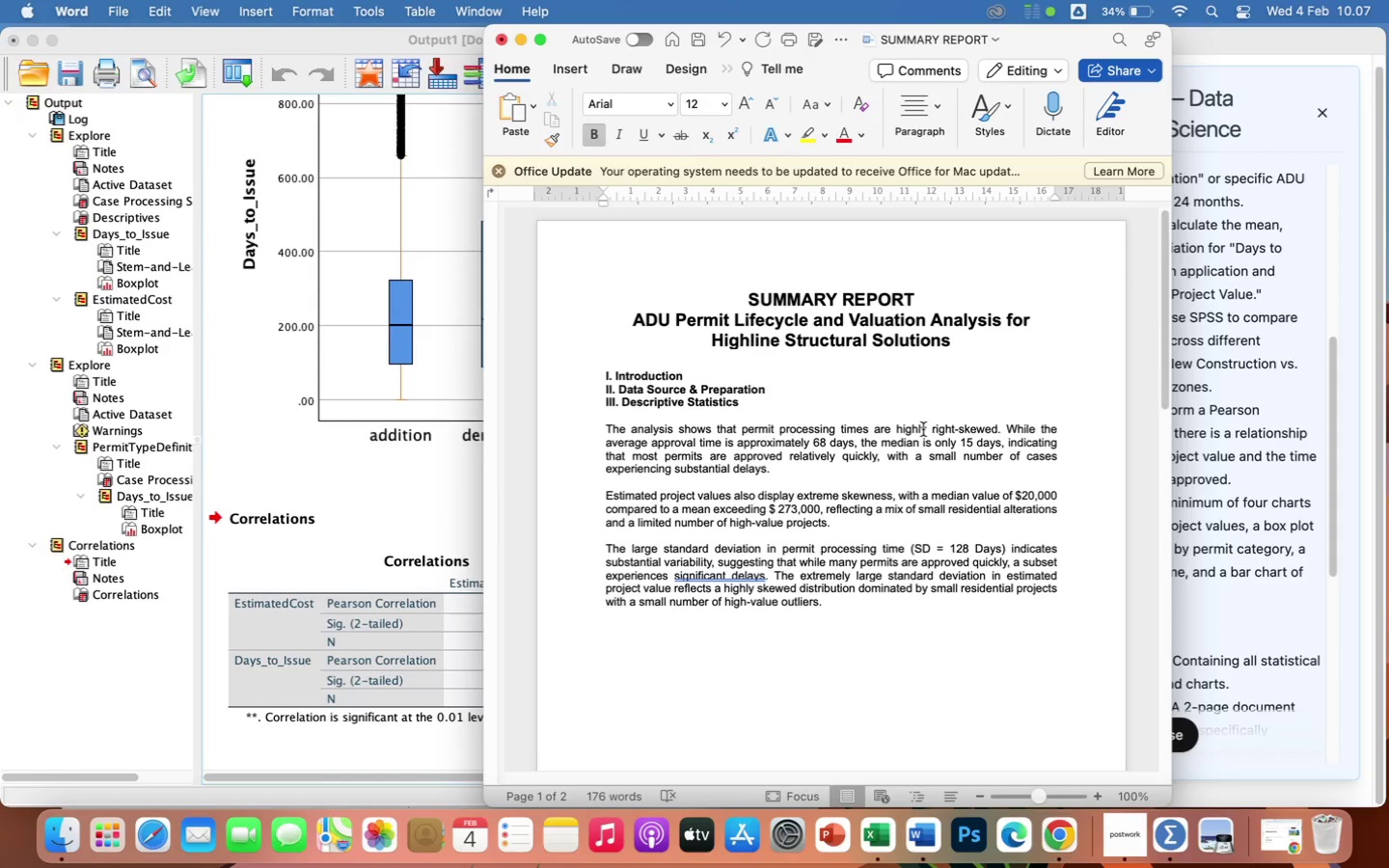 
left_click_drag(start_coordinate=[1067, 34], to_coordinate=[1219, 43])
 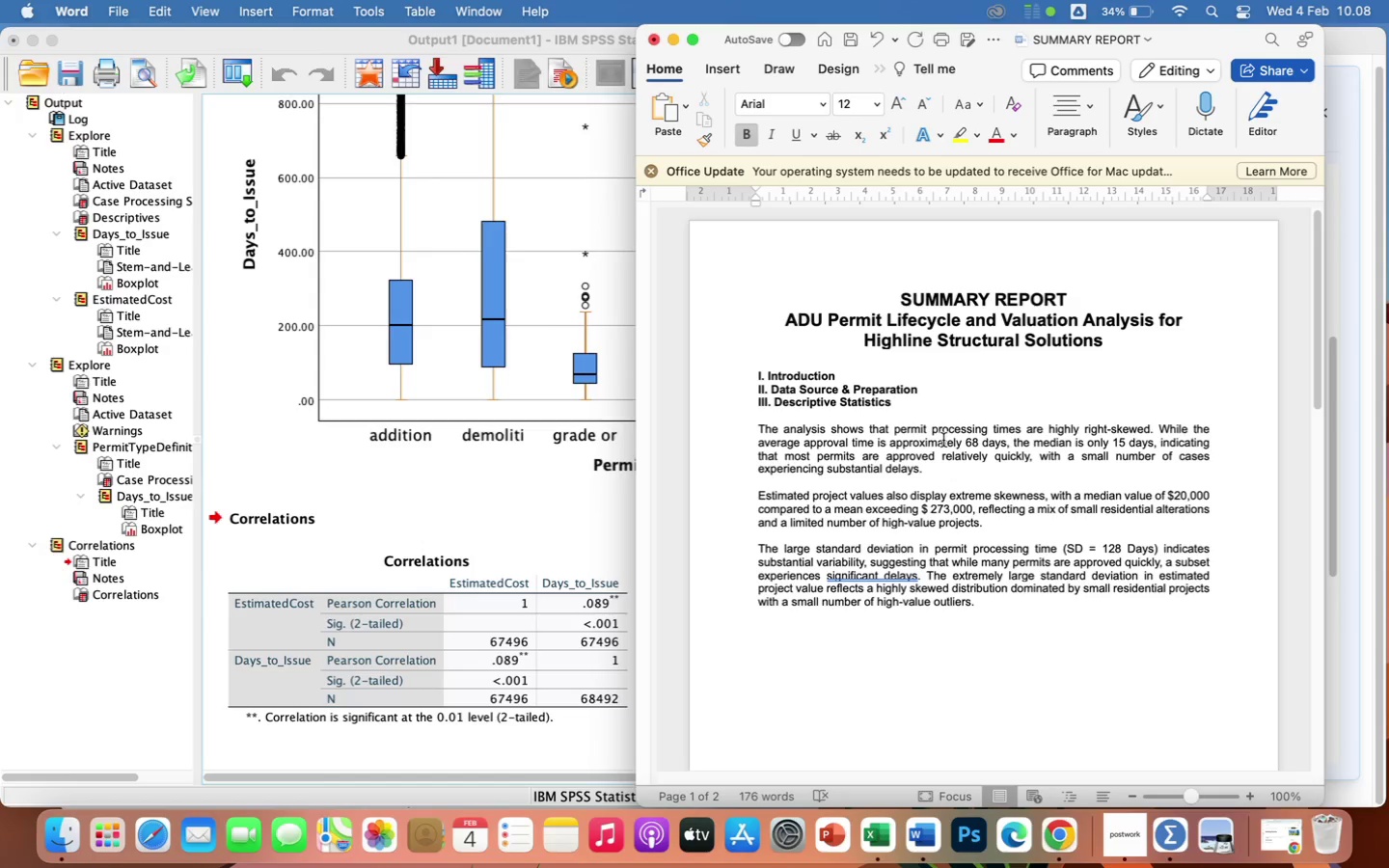 
scroll: coordinate [1029, 656], scroll_direction: down, amount: 111.0
 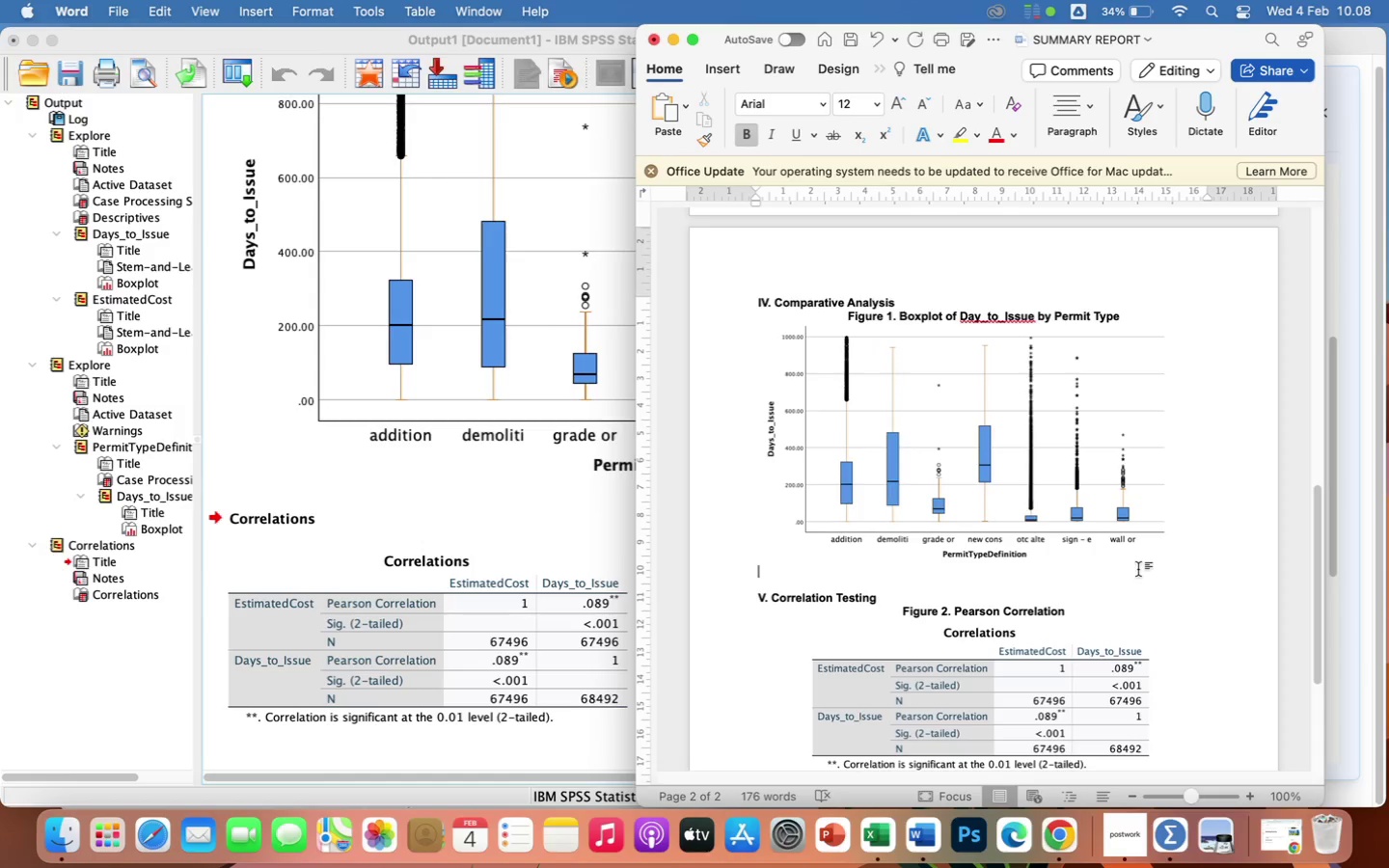 
type(Comparative analysis was conducted using SPSS to examine differences is)
 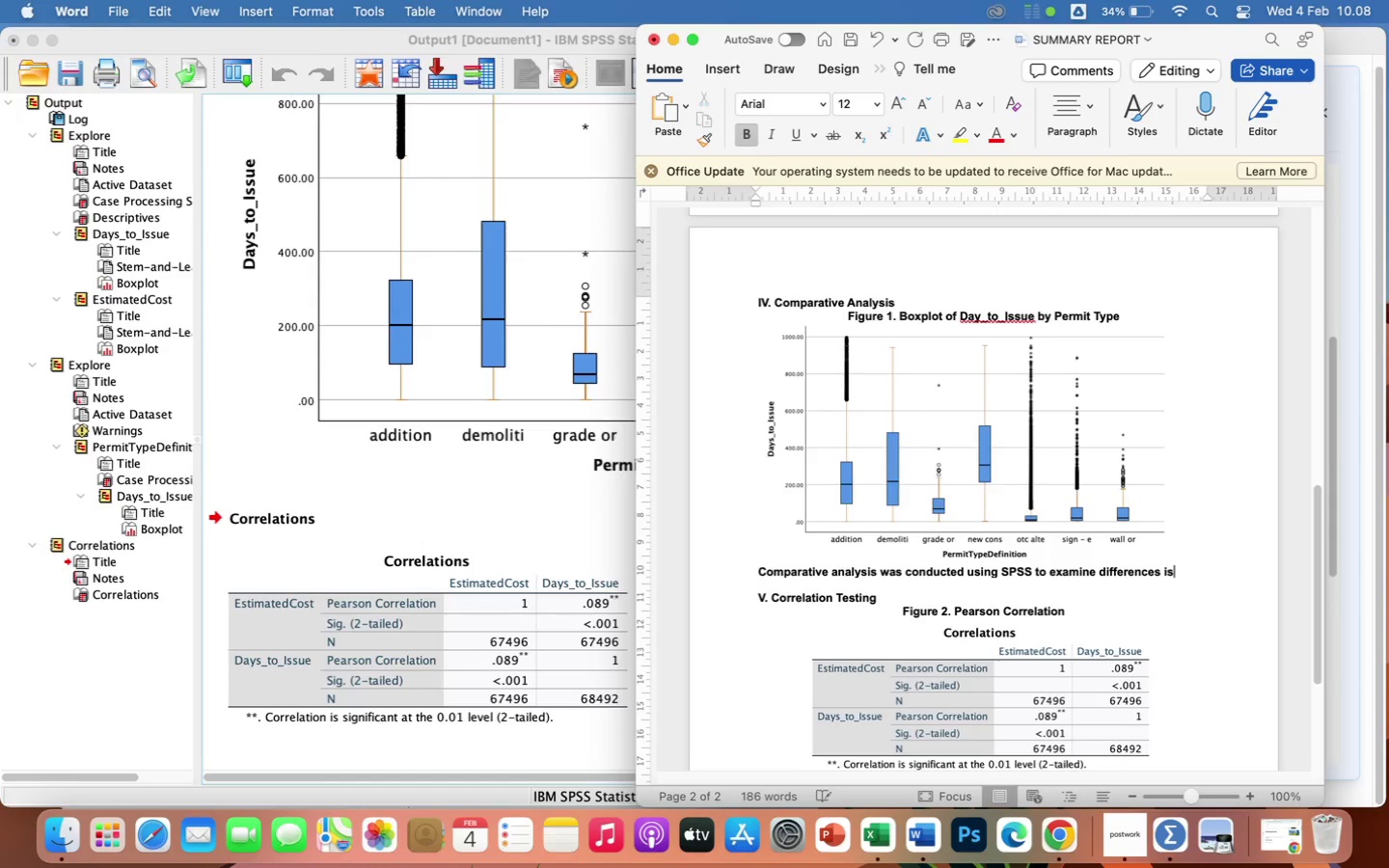 
key(Backspace)
type(n permit )
 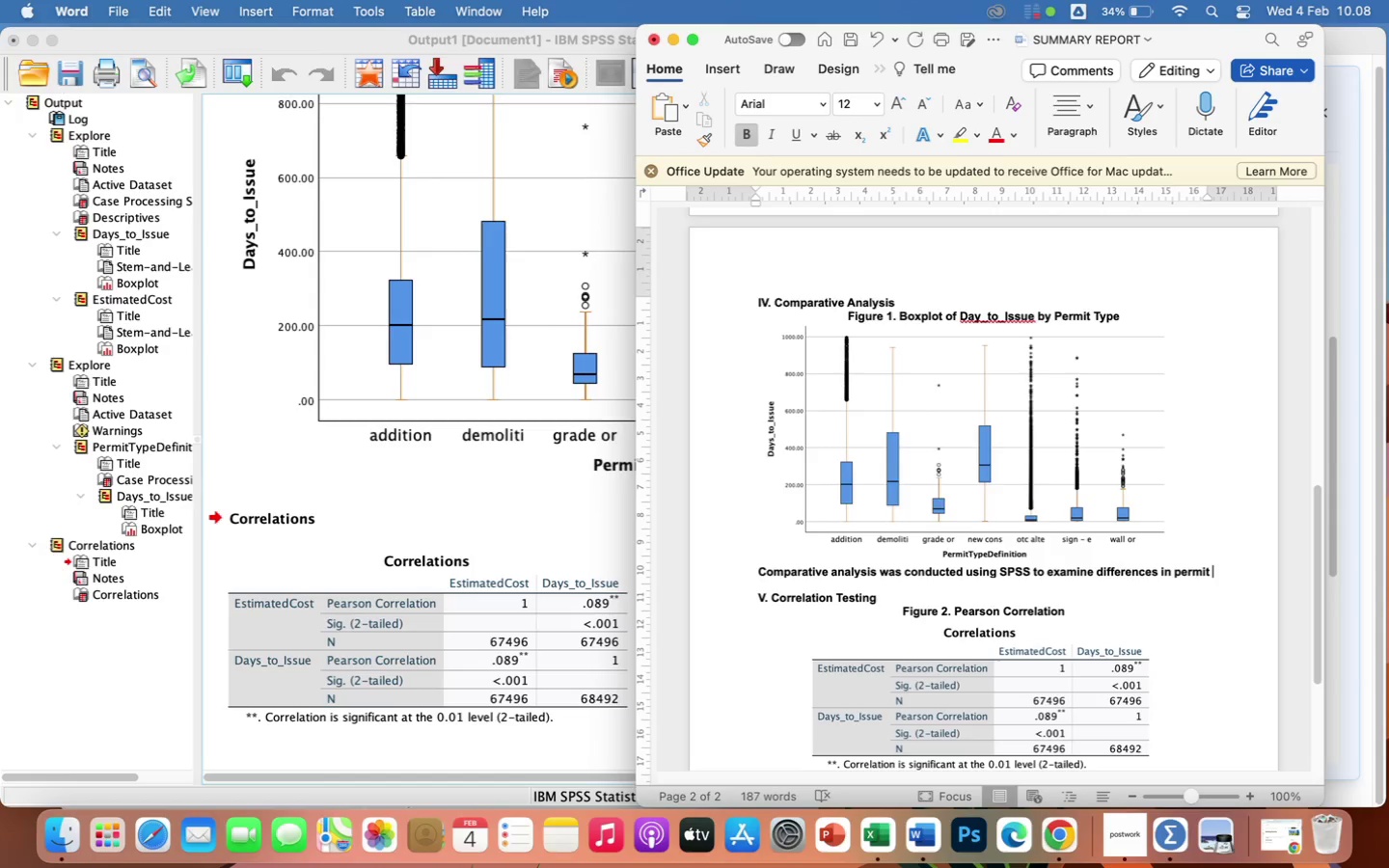 
wait(6.65)
 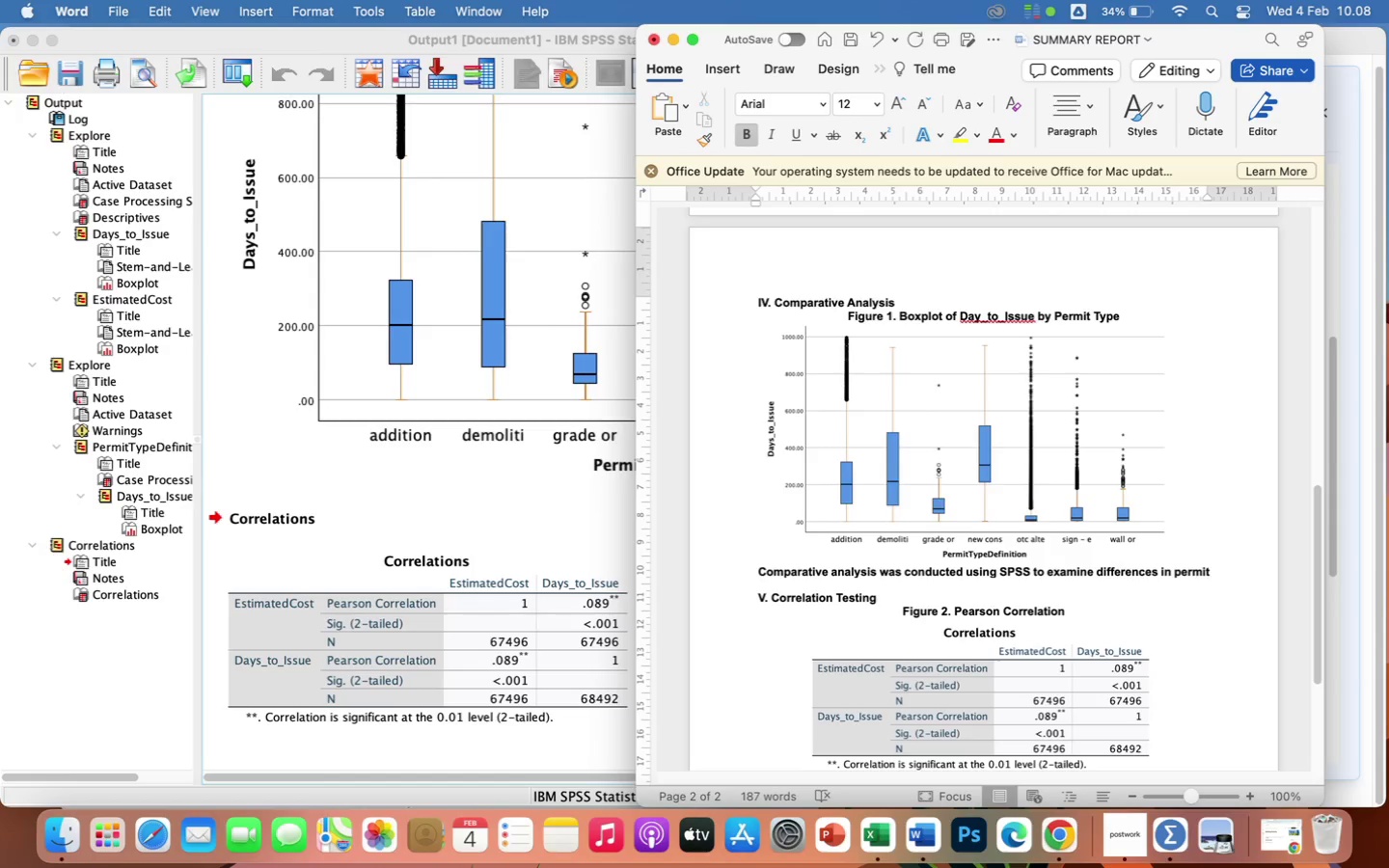 
type(processing)
 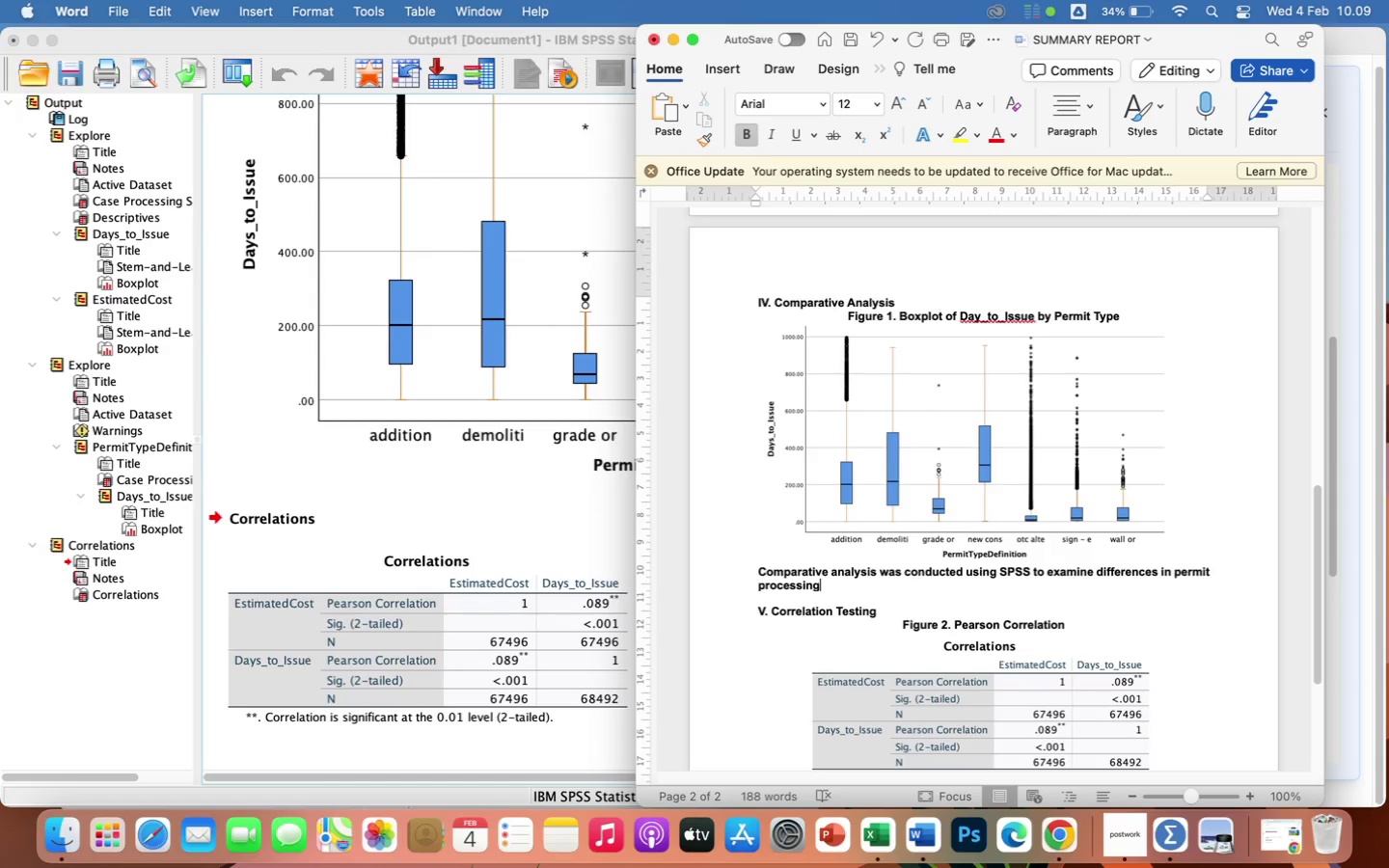 
wait(13.79)
 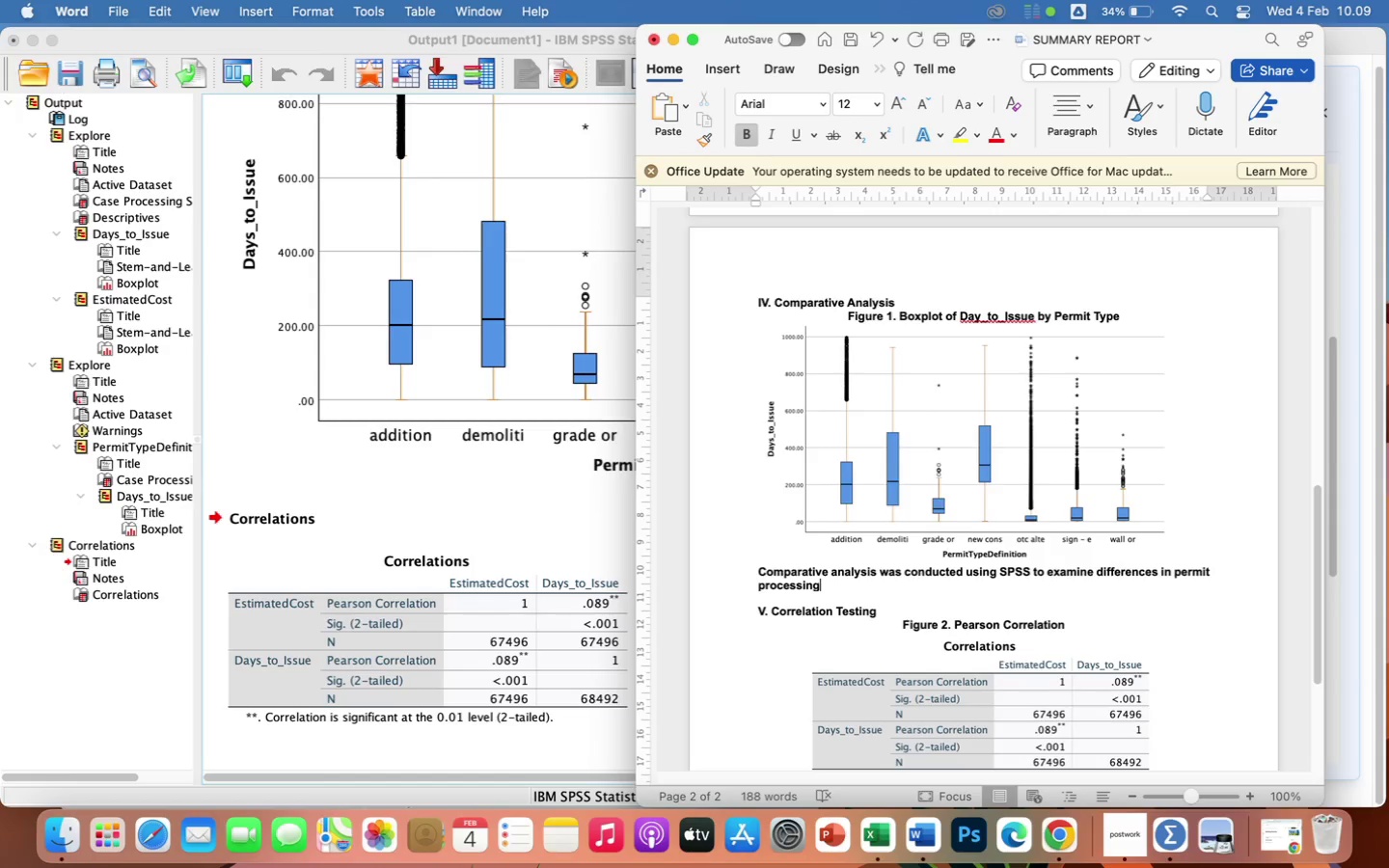 
type( times across)
 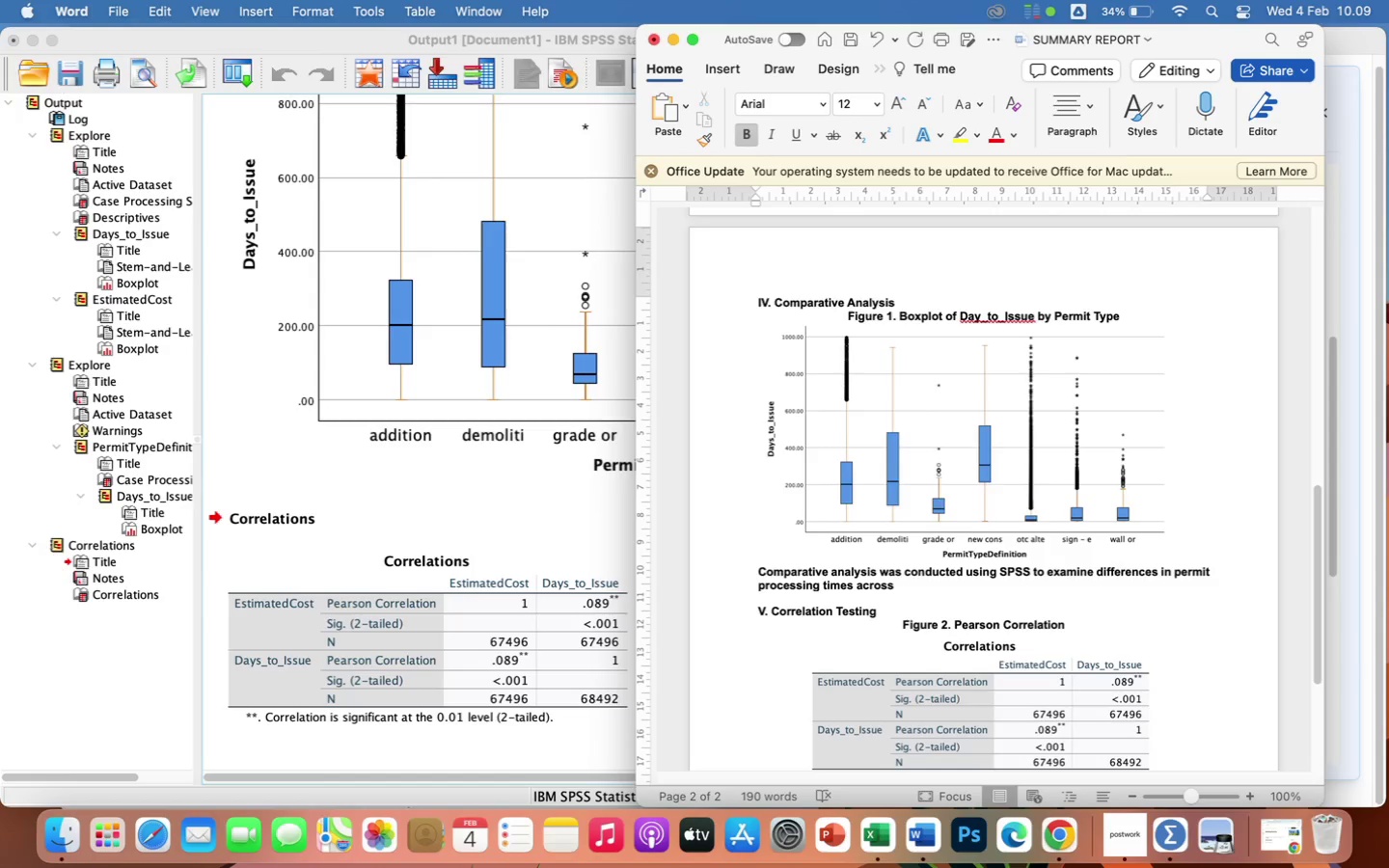 
wait(5.55)
 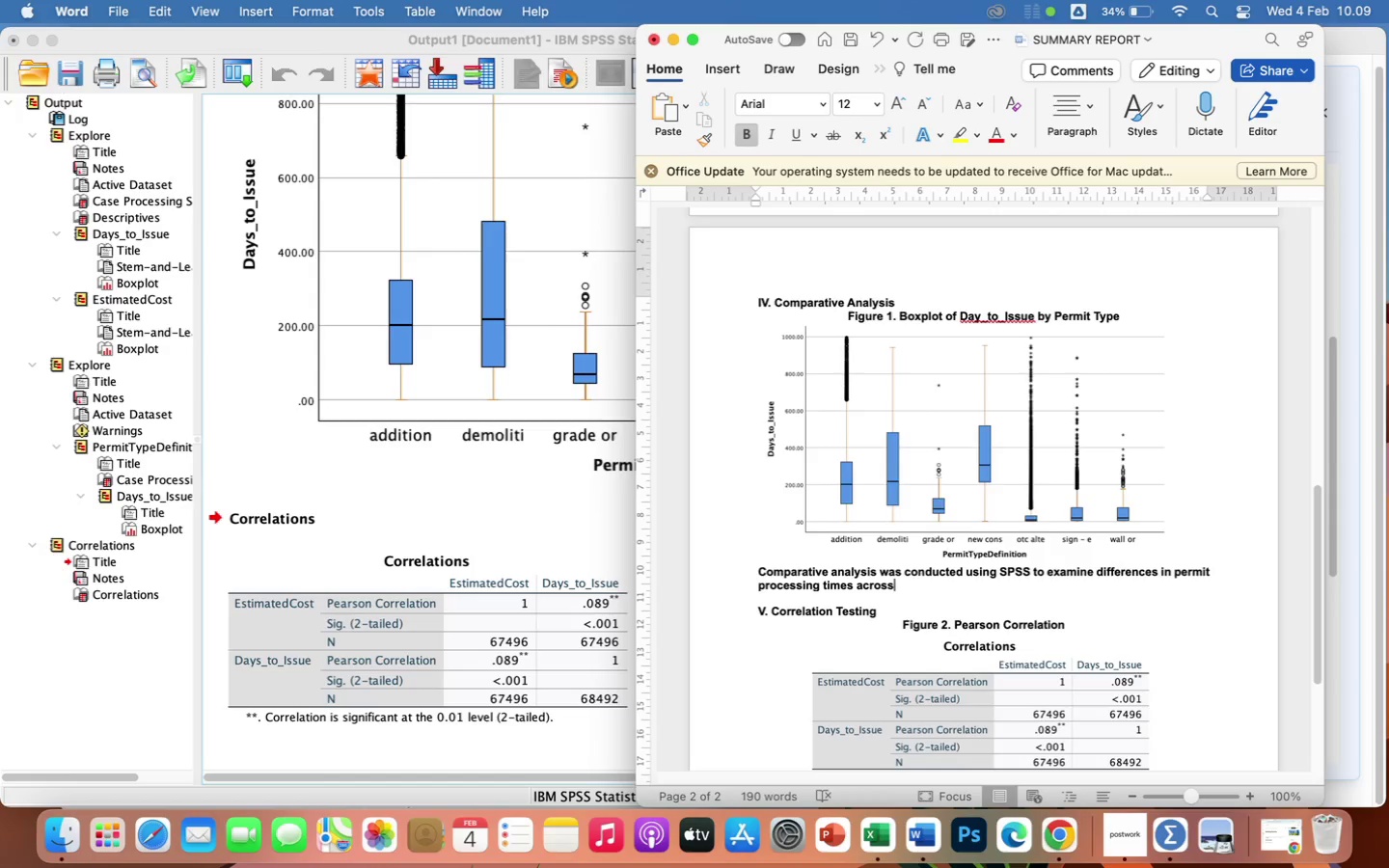 
type( construction types, as defined)
 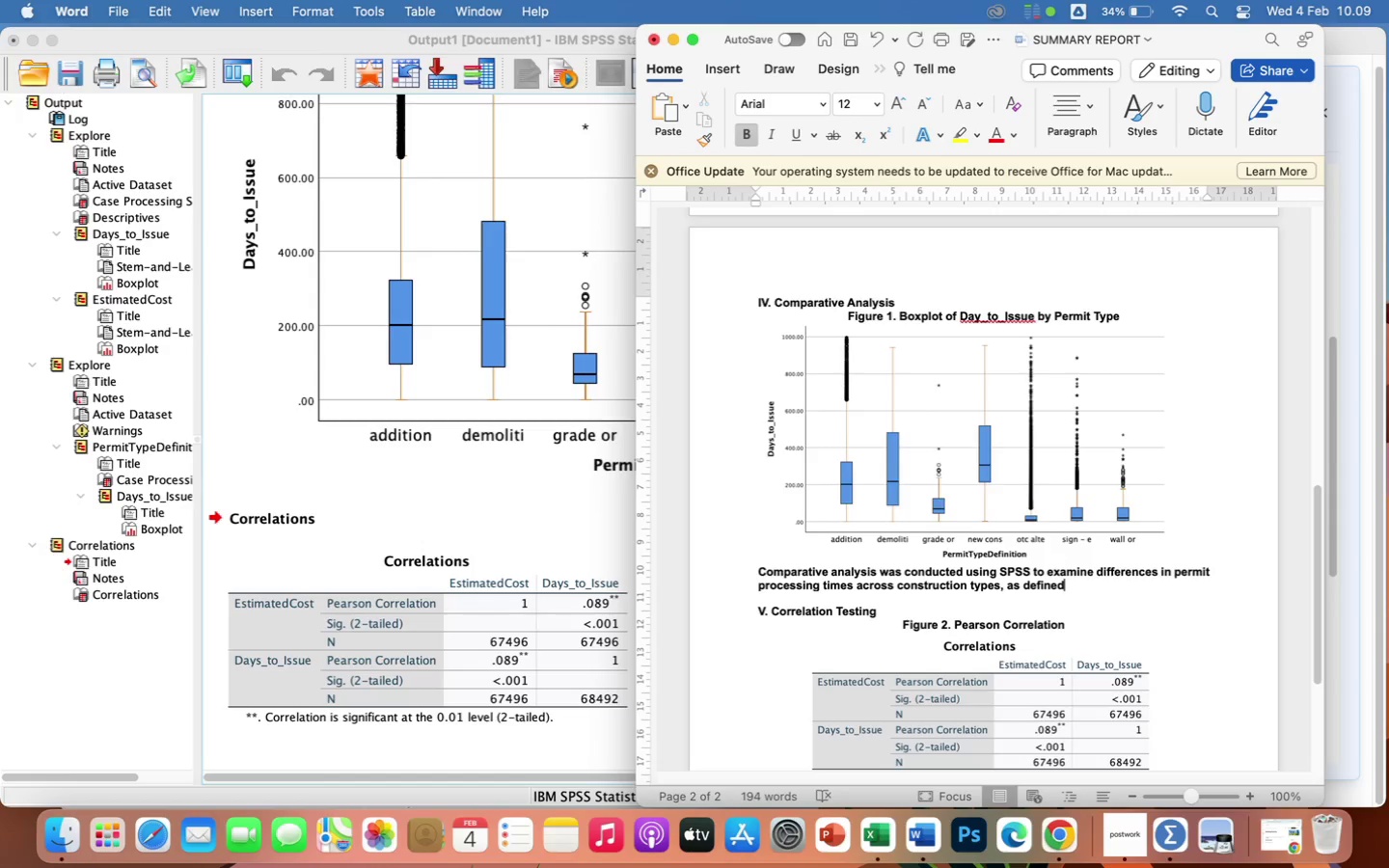 
wait(6.82)
 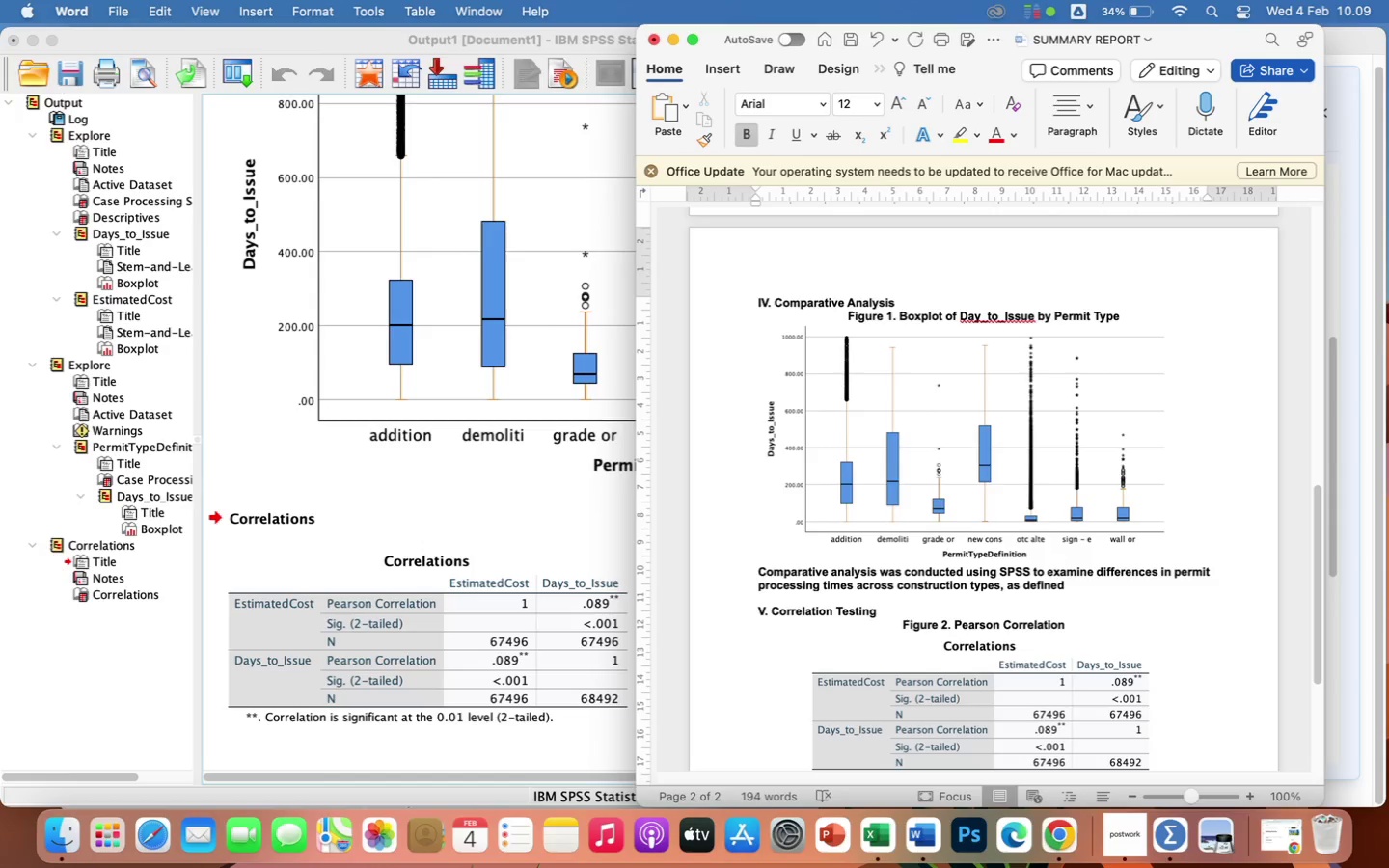 
type( by permit category)
 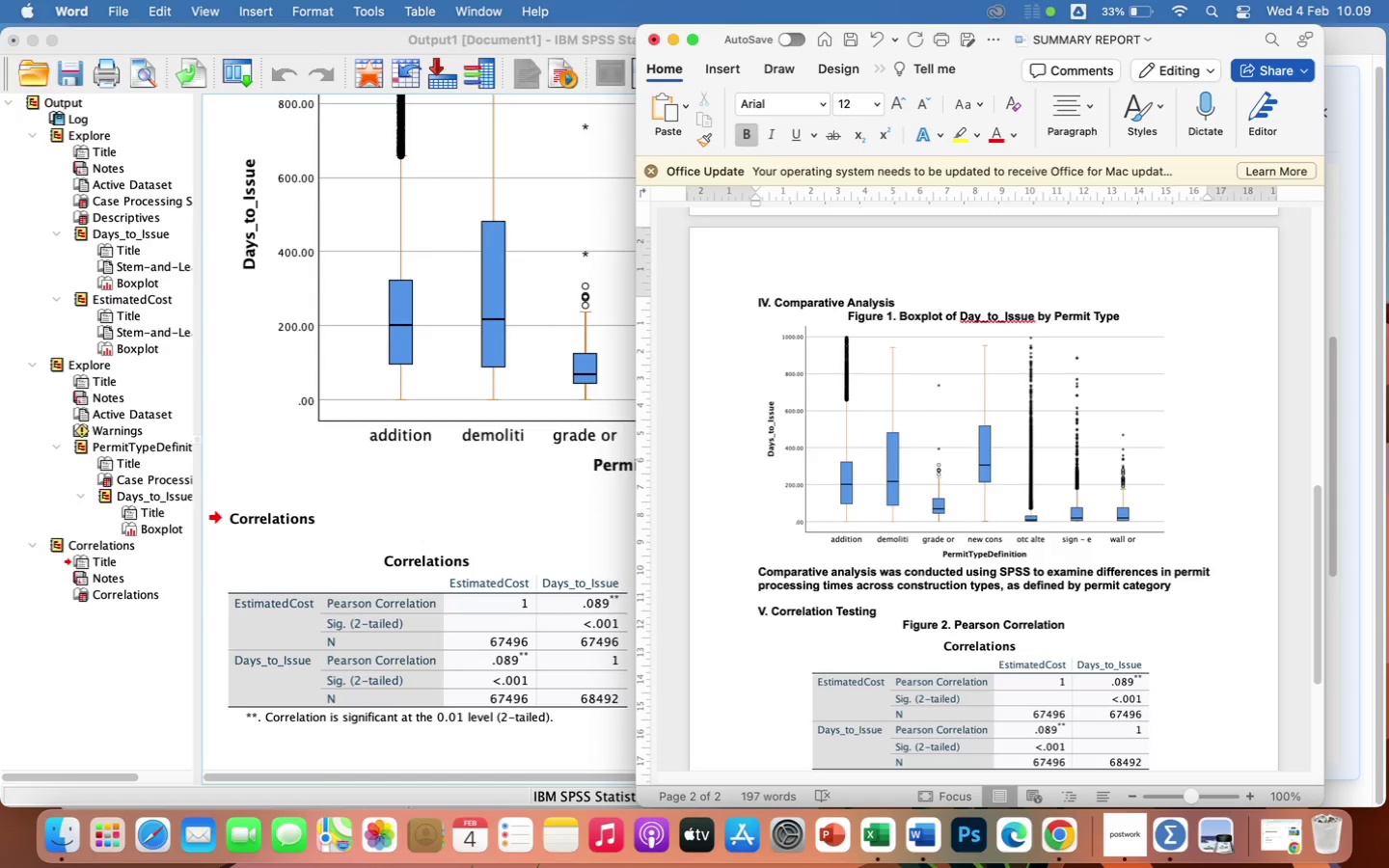 
key(Period)
 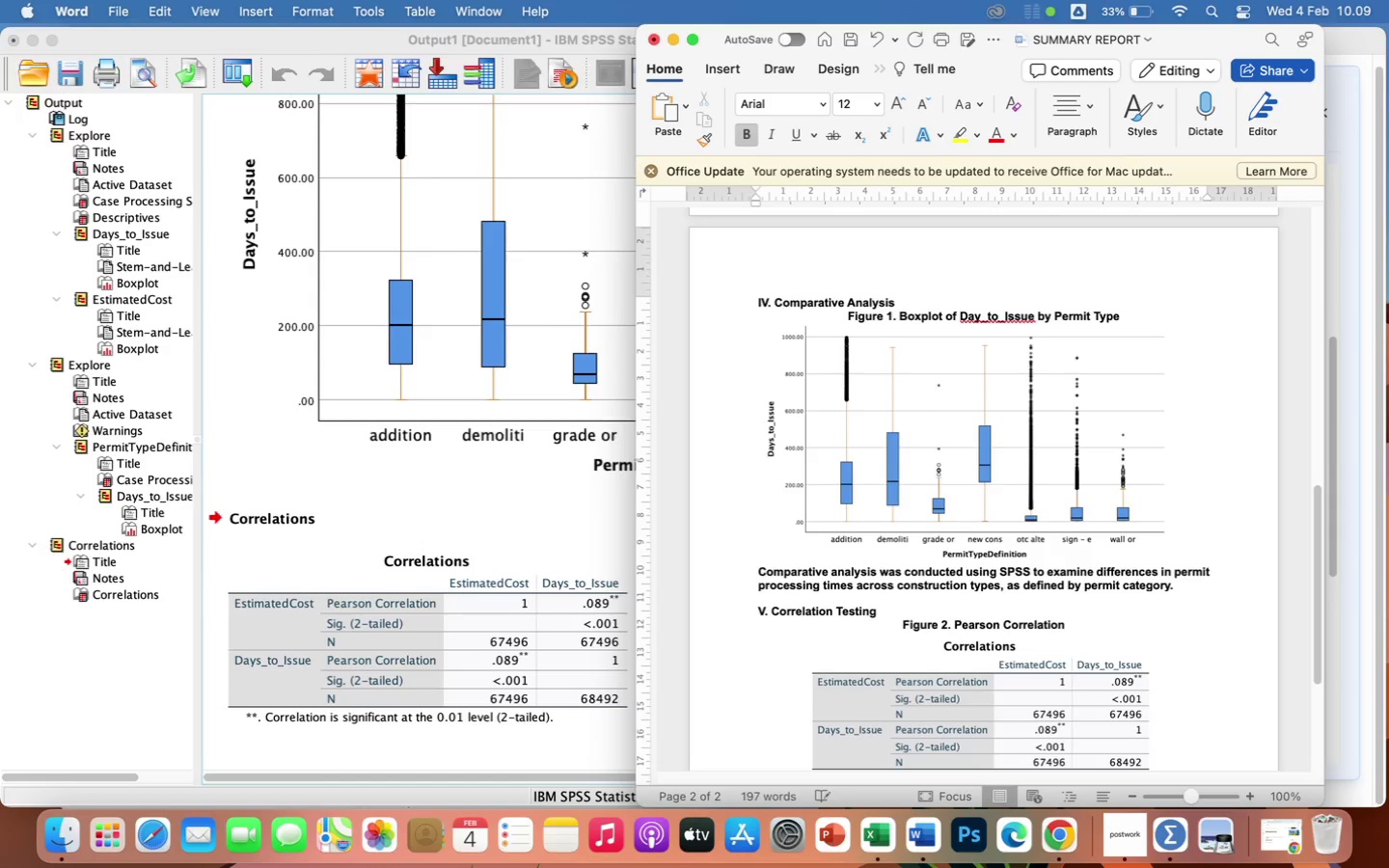 
key(Space)
 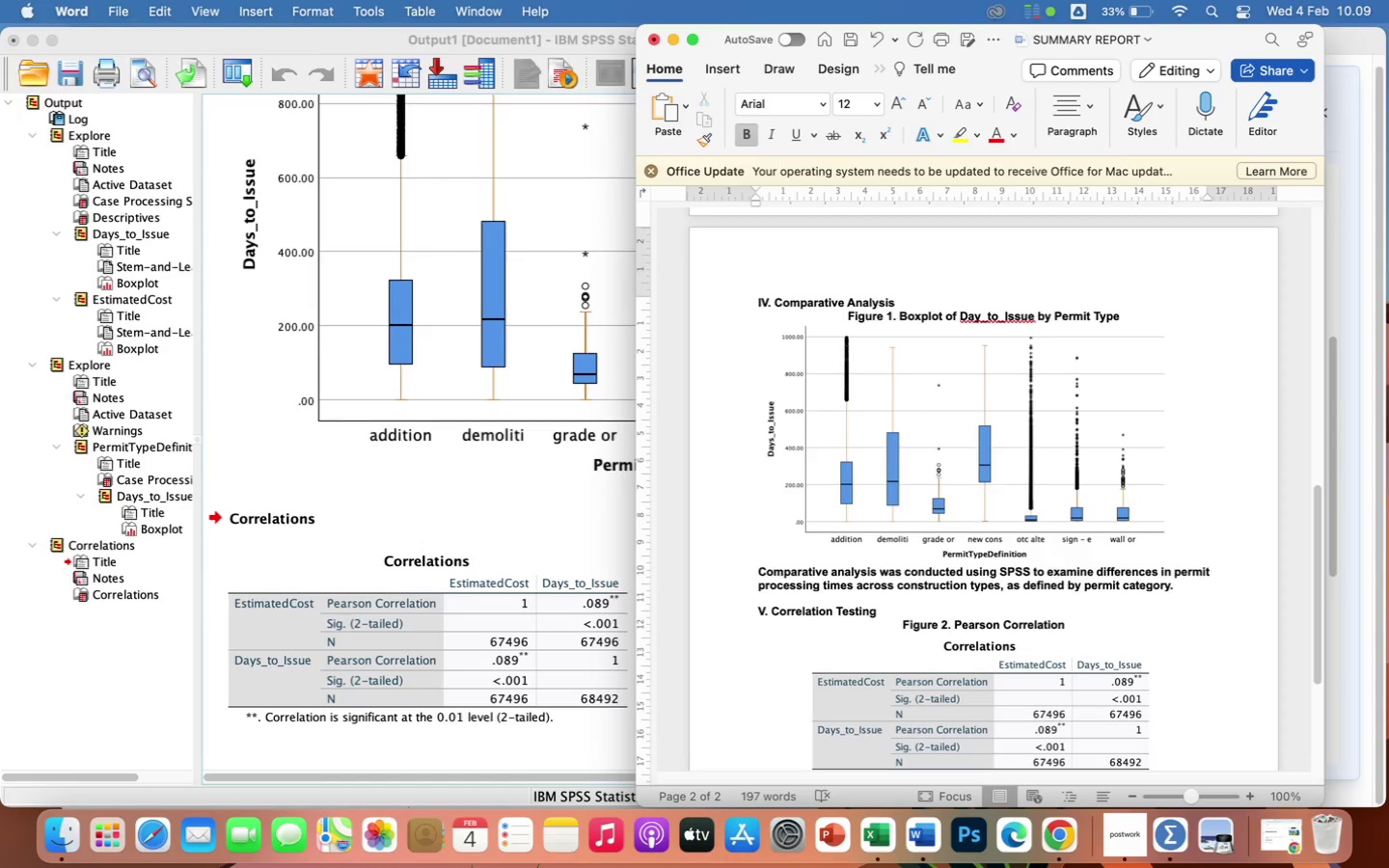 
type(A box plot)
 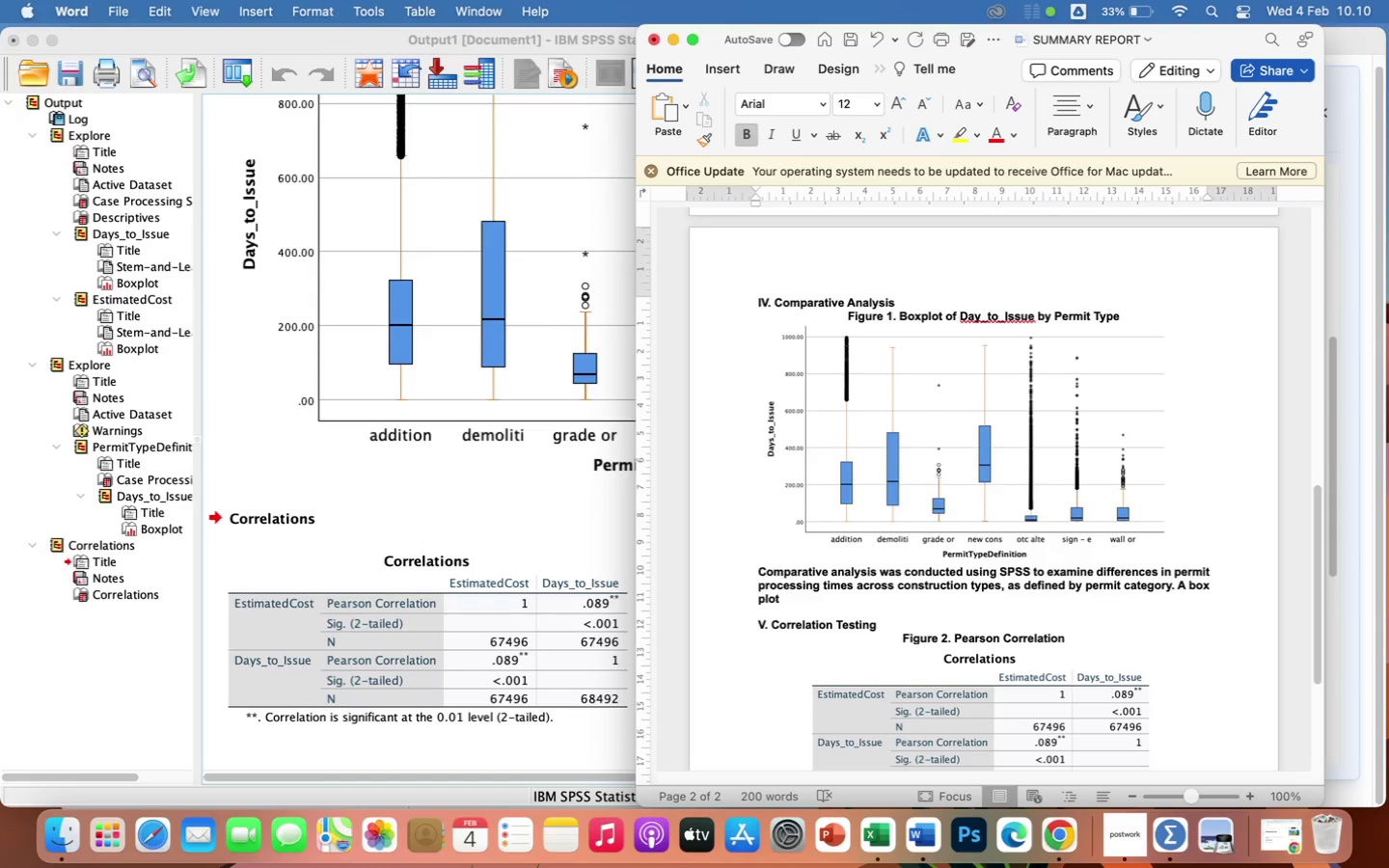 
type( was used to compare the distribution of Days to Issue among permit types, including additions, demolitions, grading permits, new)
 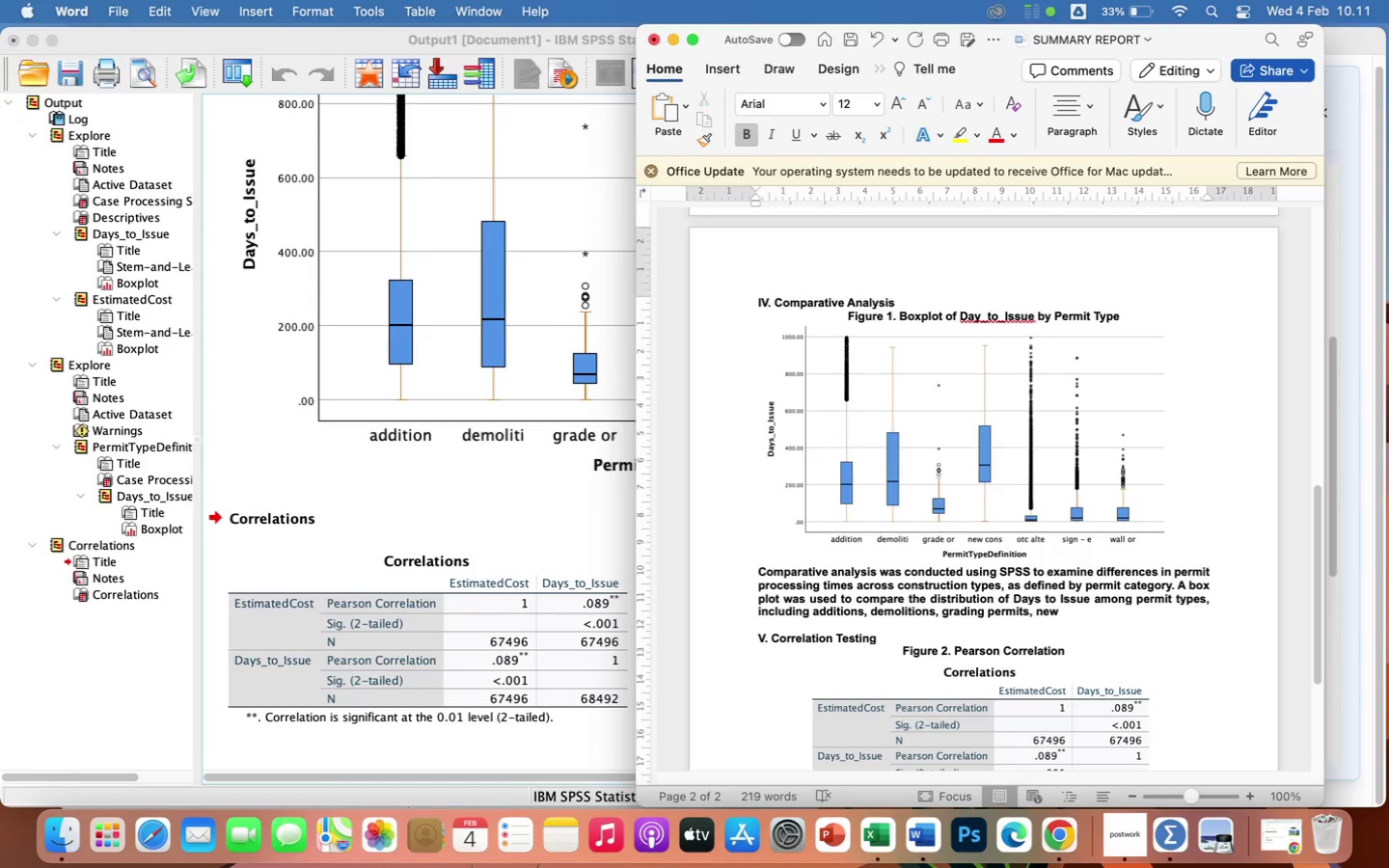 
wait(17.79)
 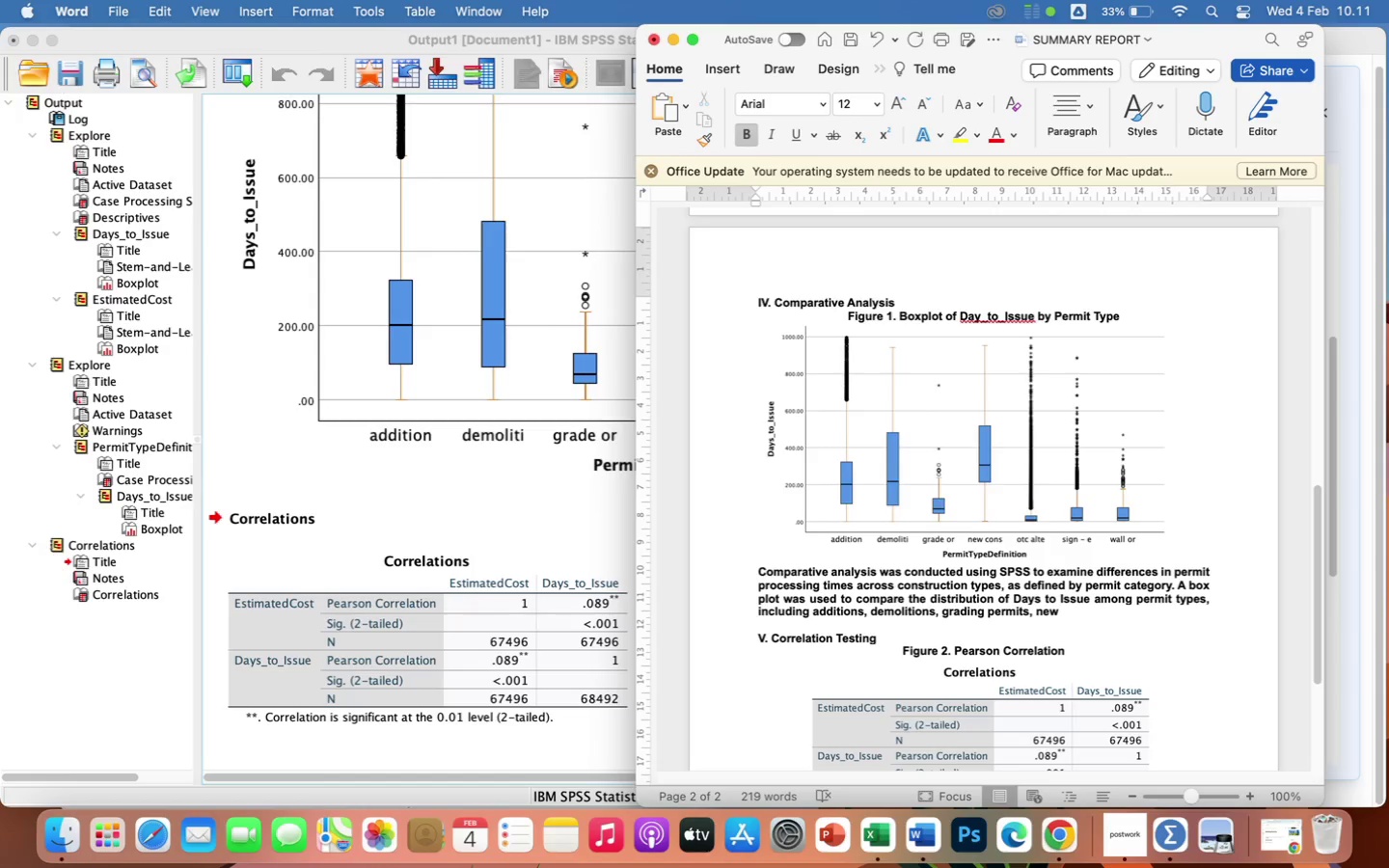 
type(construction, over-the-counter (OTC))
 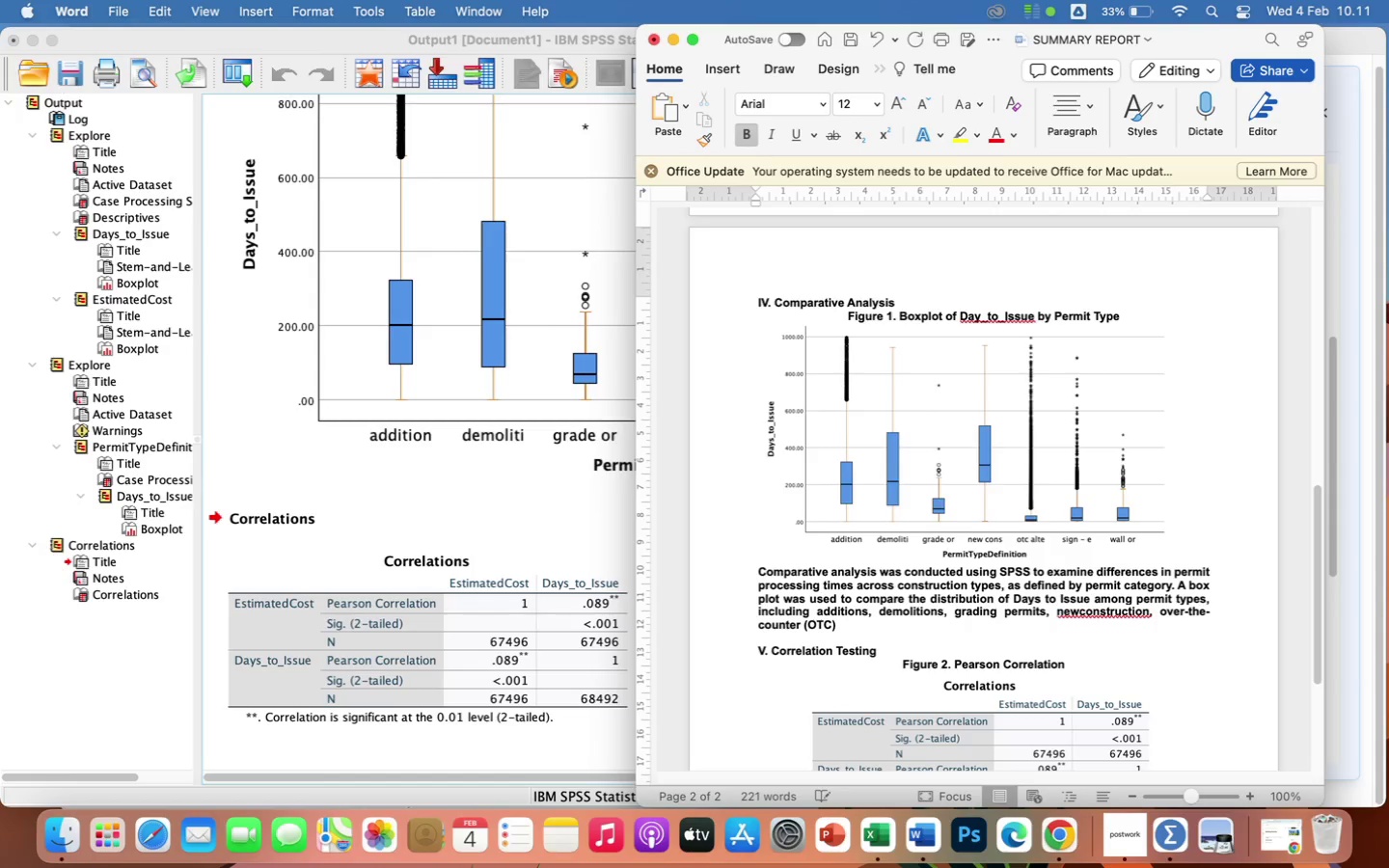 
type( alterations, signage, and wall-related permits)
 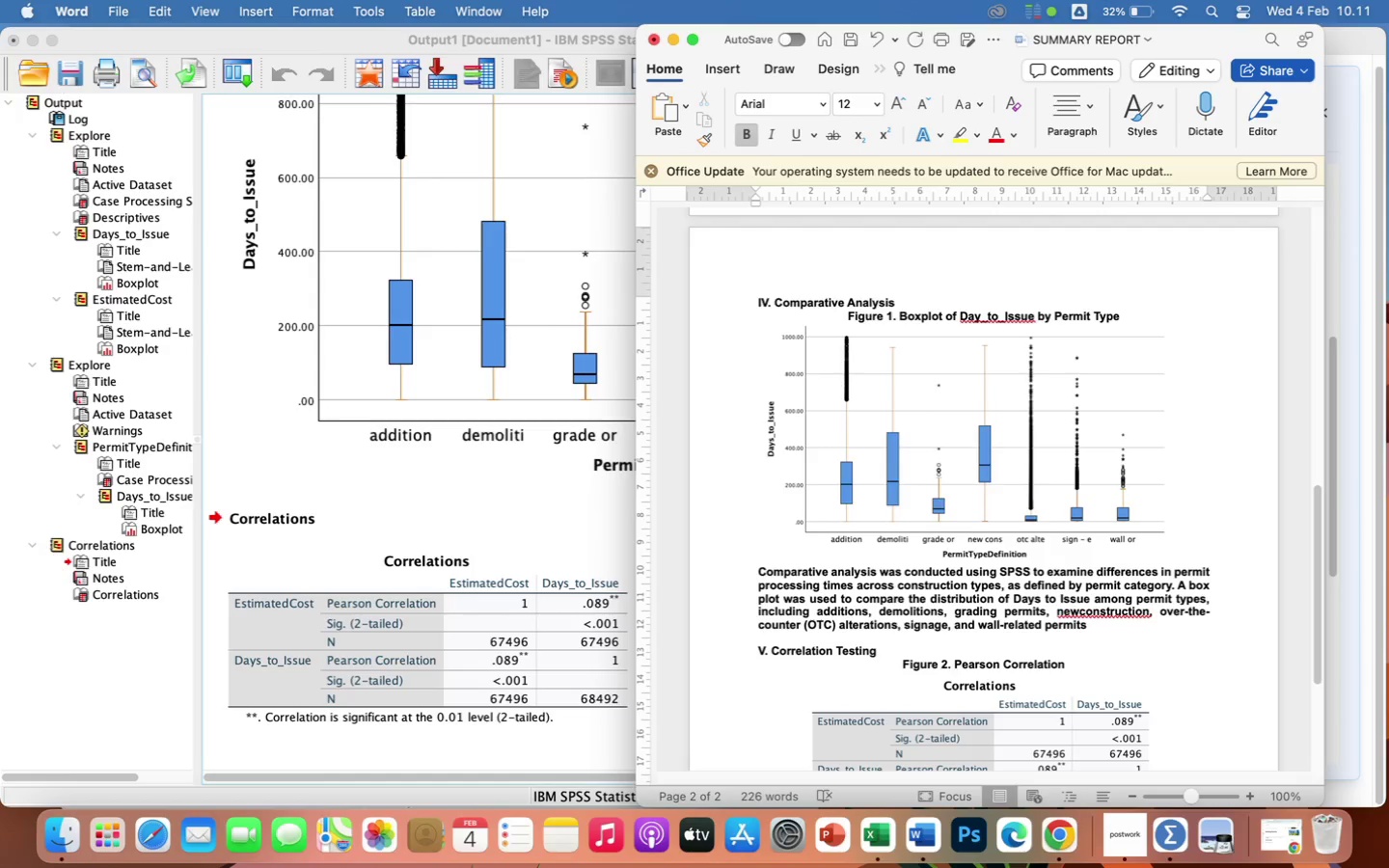 
key(Period)
 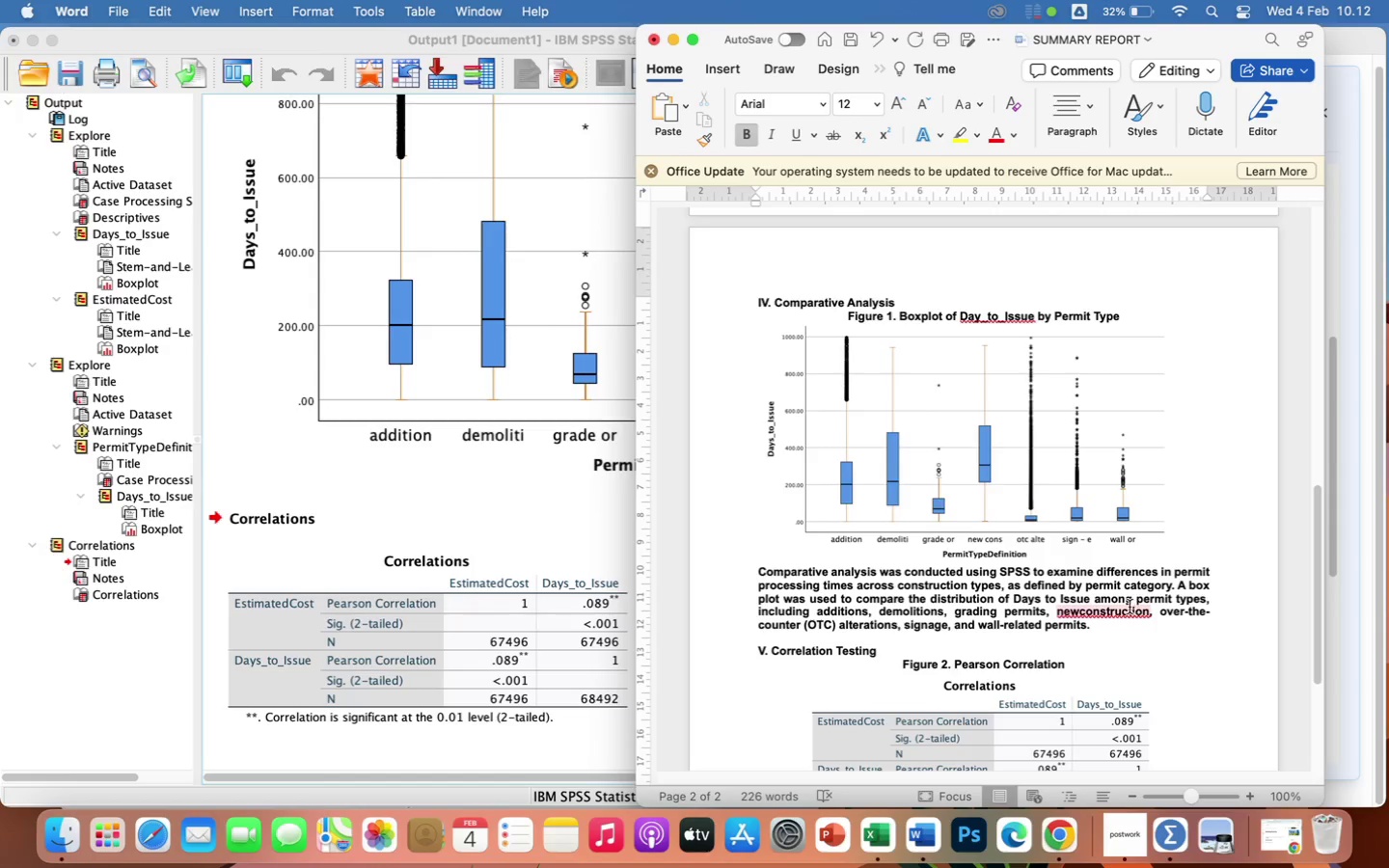 
left_click([1127, 610])
 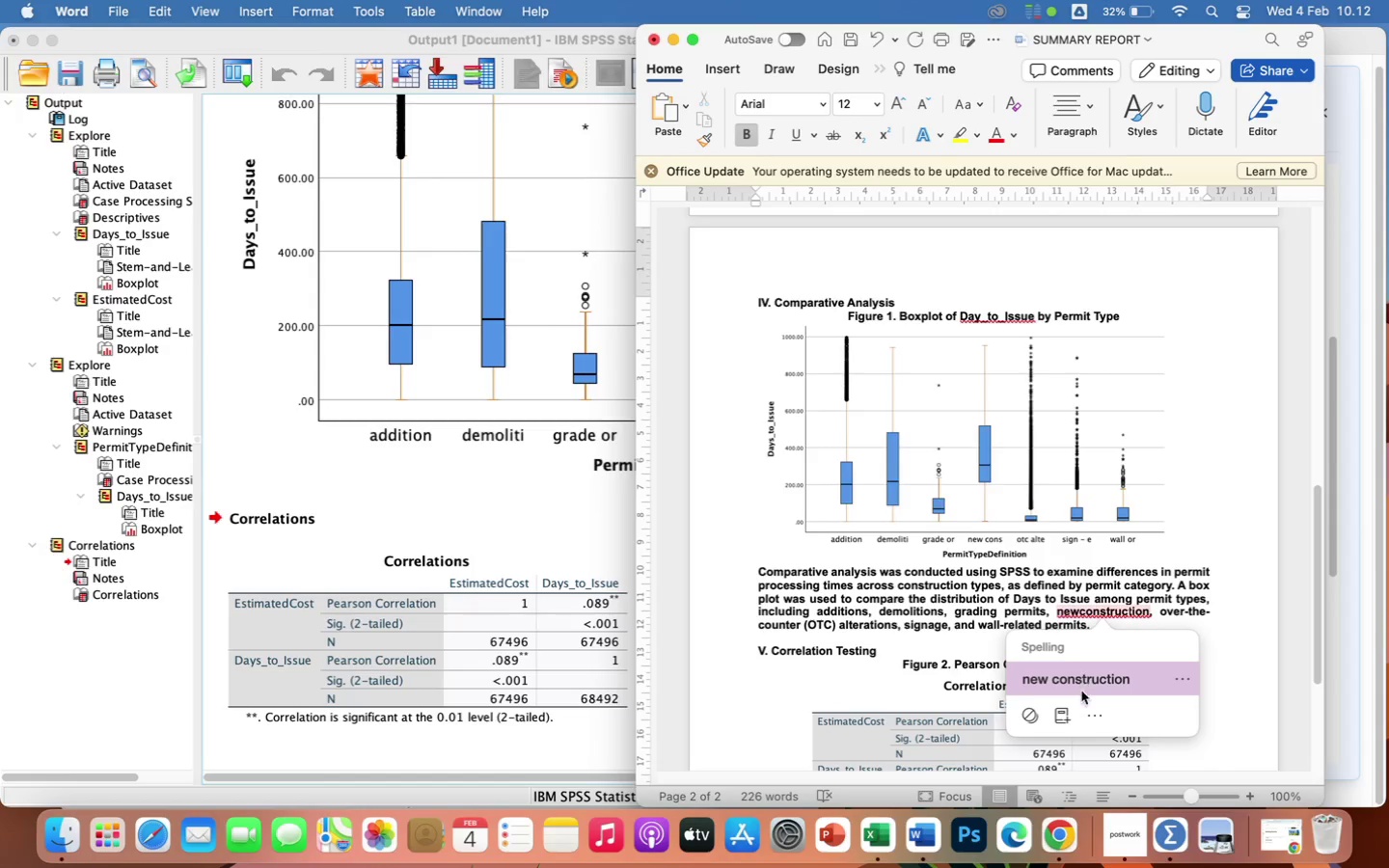 
left_click([1084, 681])
 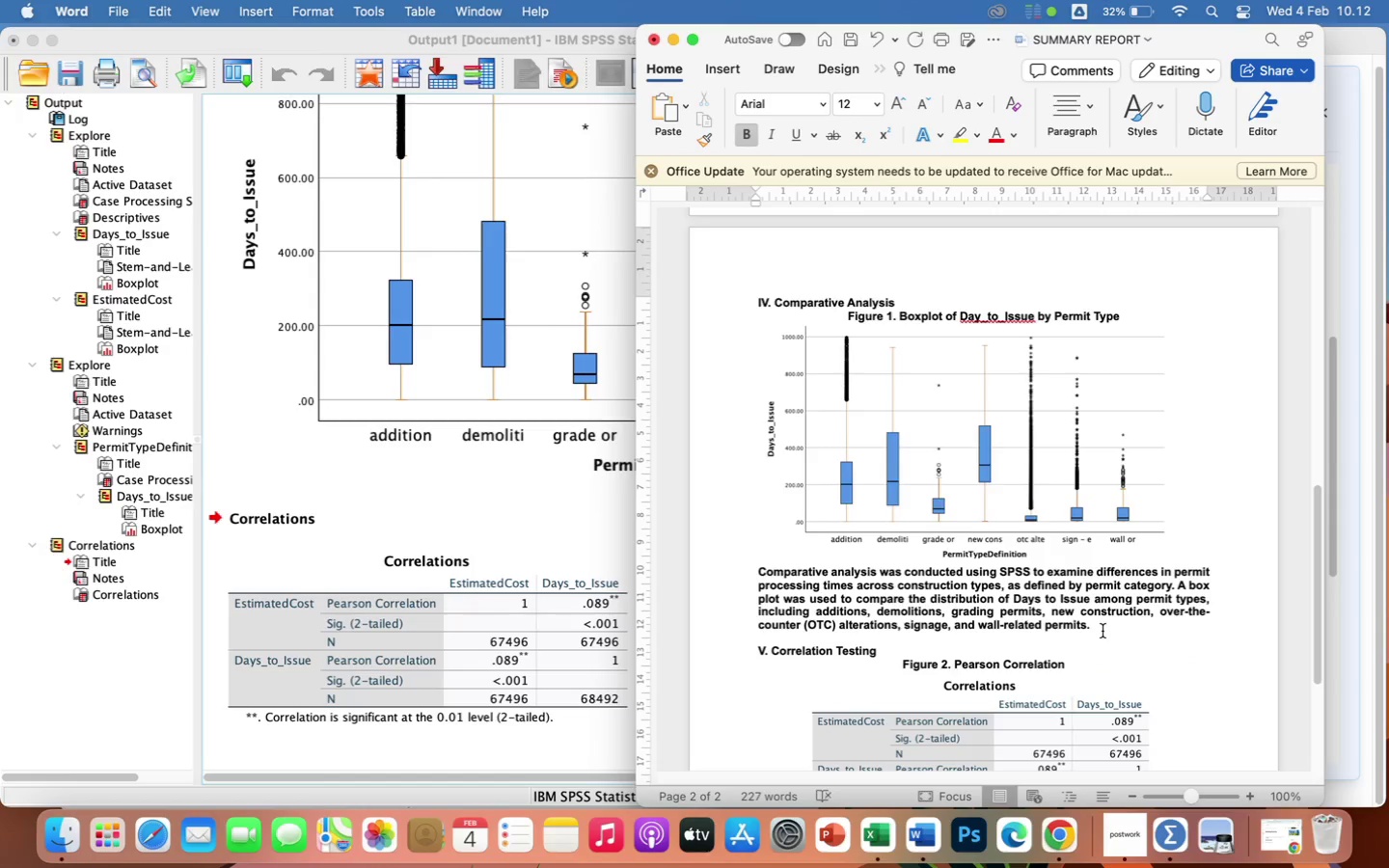 
left_click([1100, 630])
 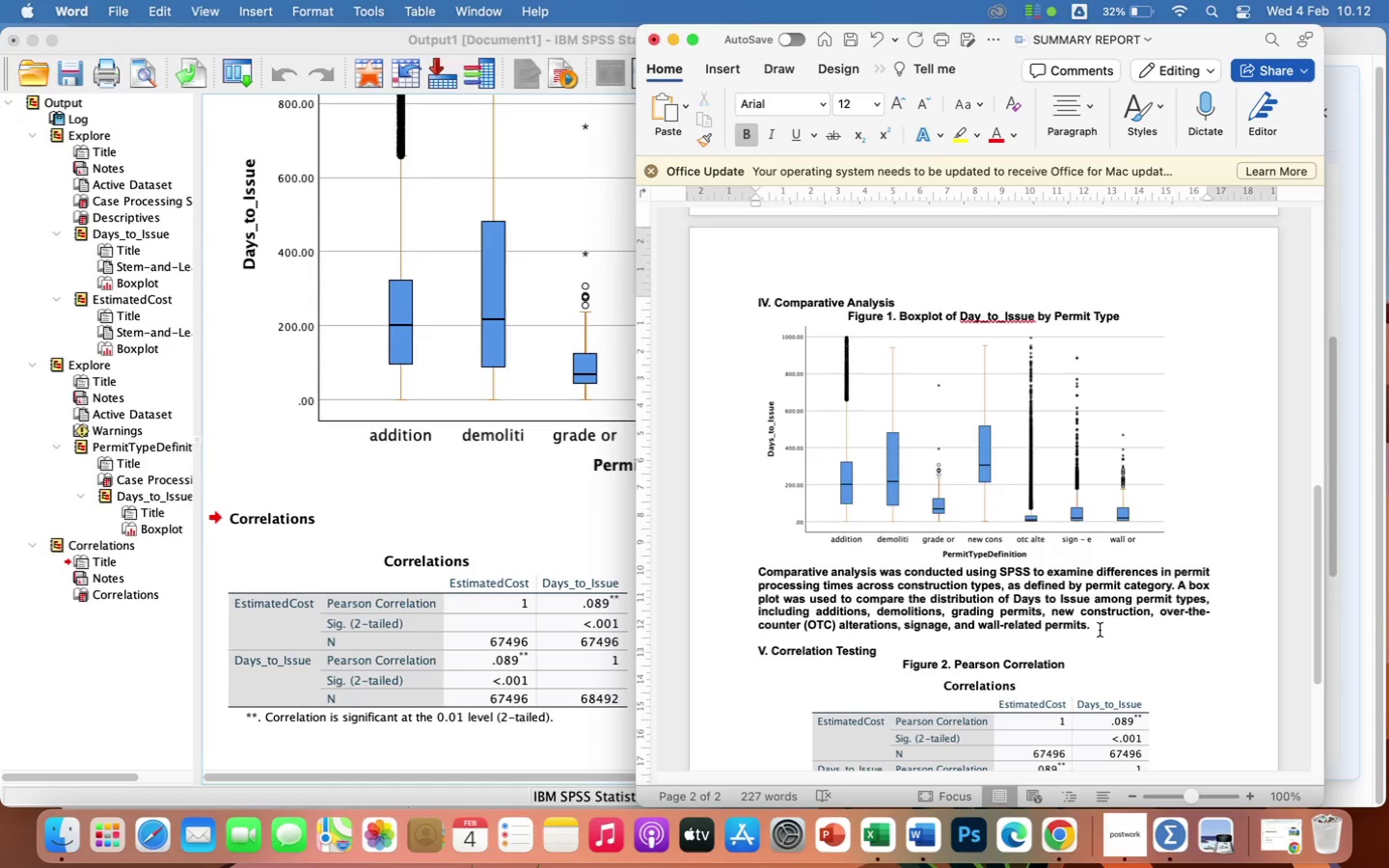 
key(Enter)
 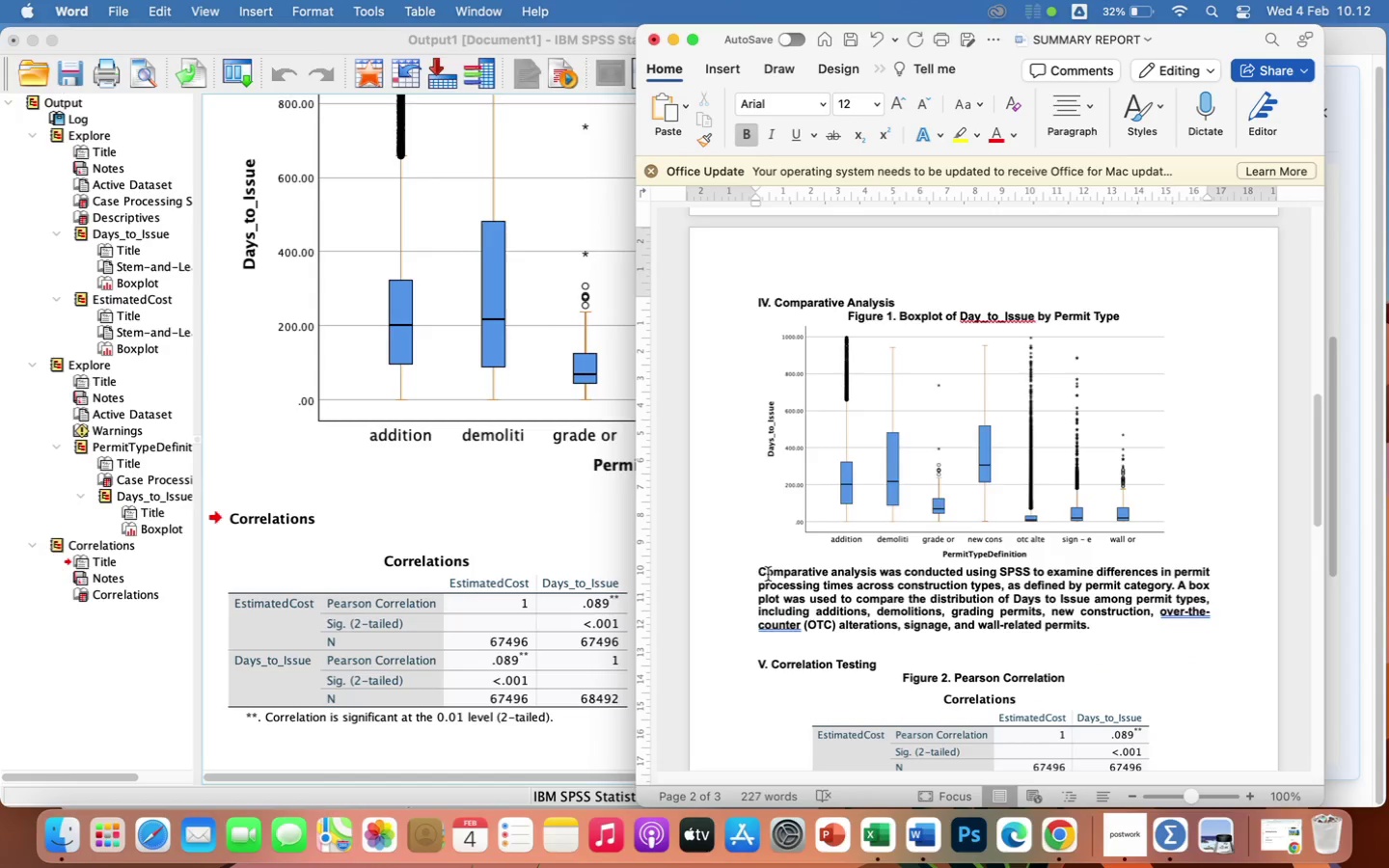 
left_click_drag(start_coordinate=[759, 572], to_coordinate=[1090, 644])
 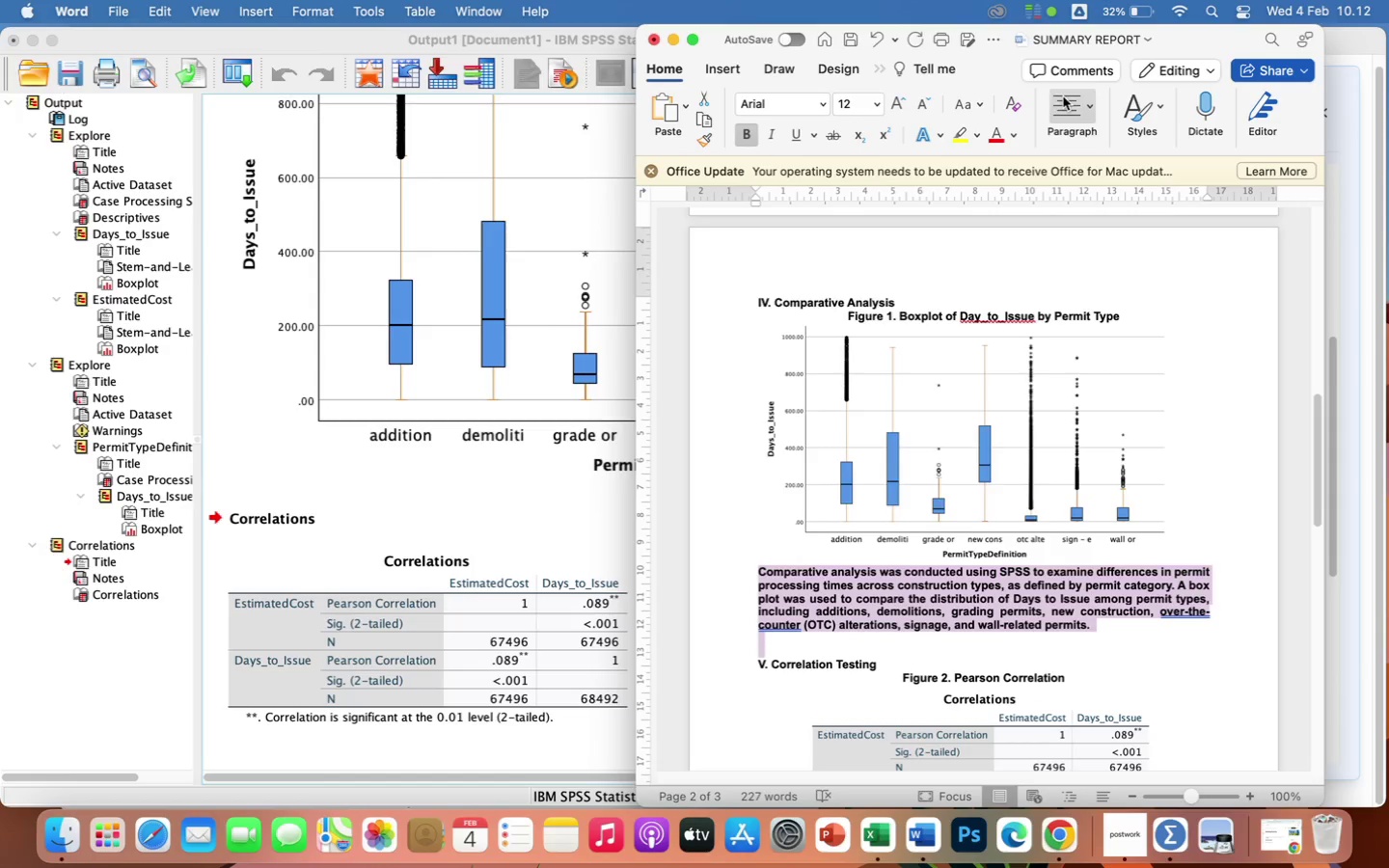 
left_click([1072, 109])
 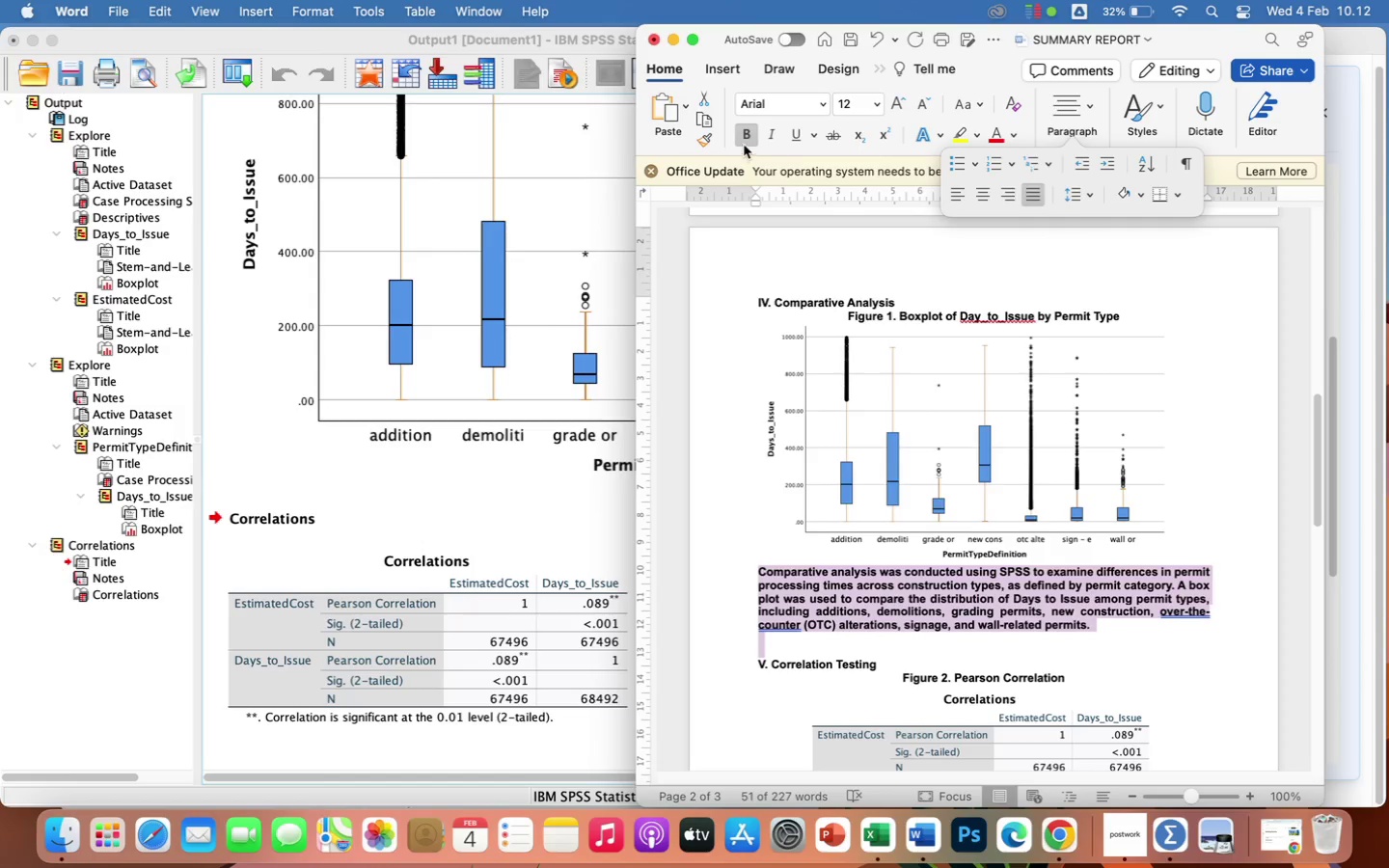 
left_click([746, 136])
 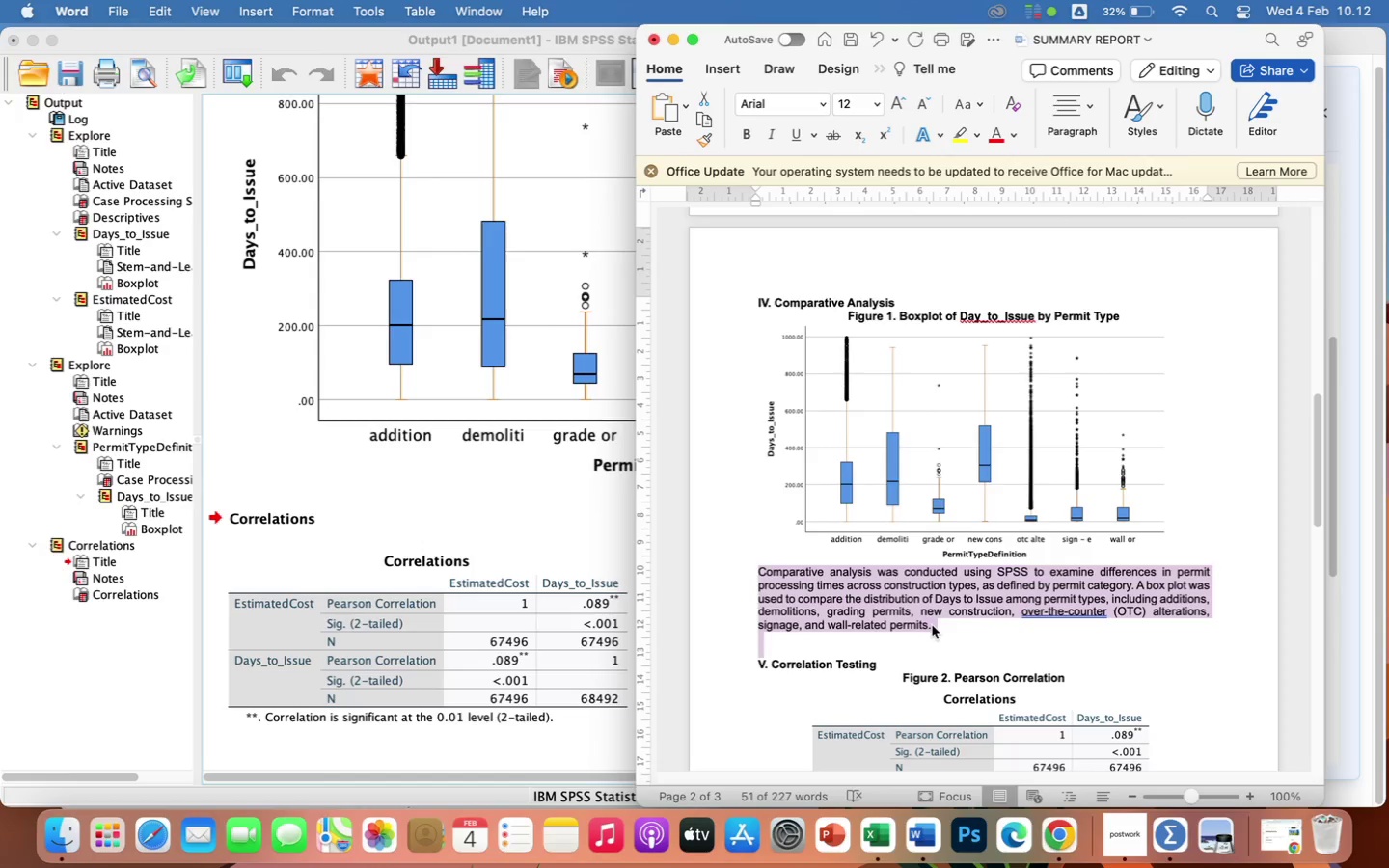 
left_click([939, 627])
 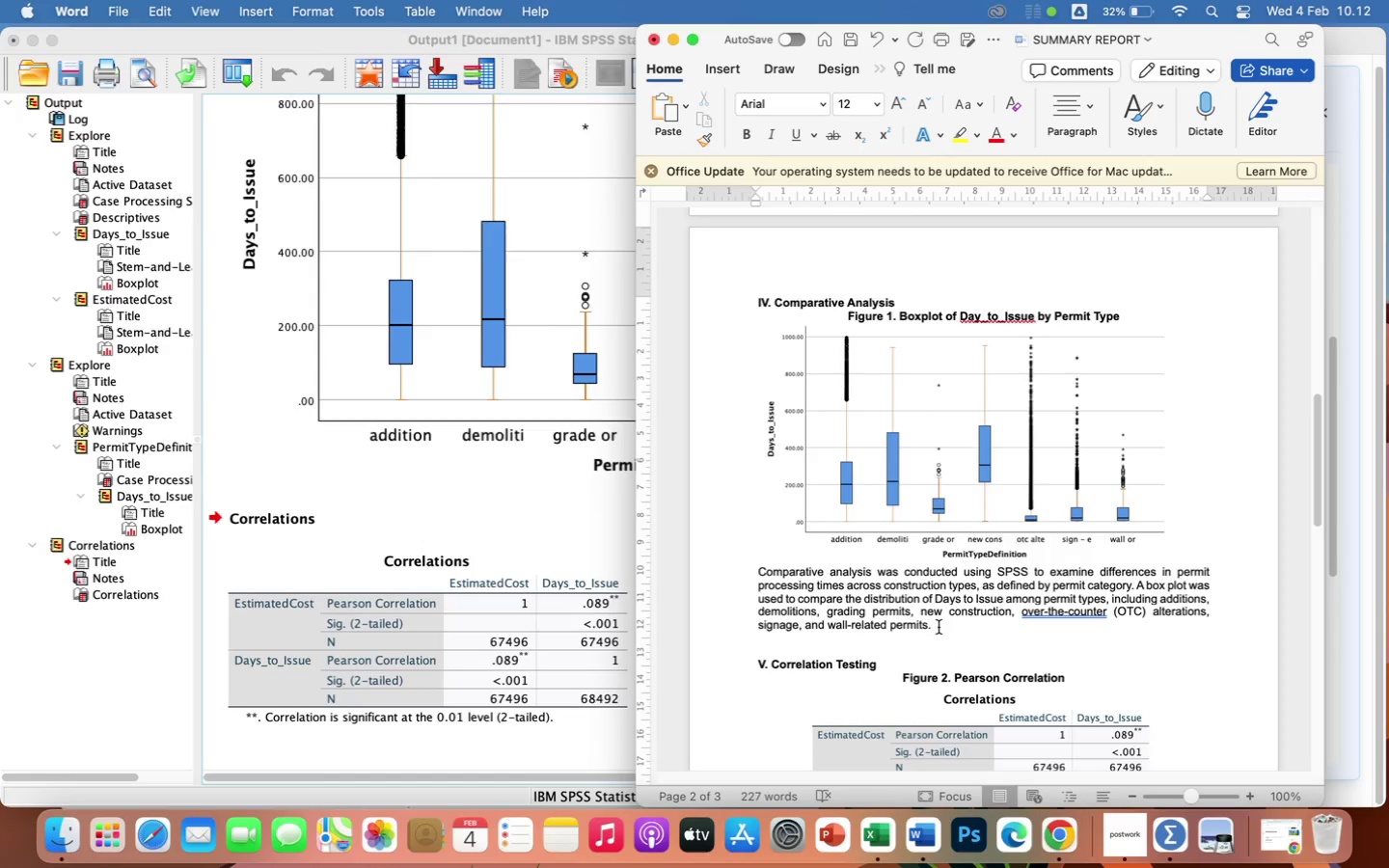 
key(Enter)
 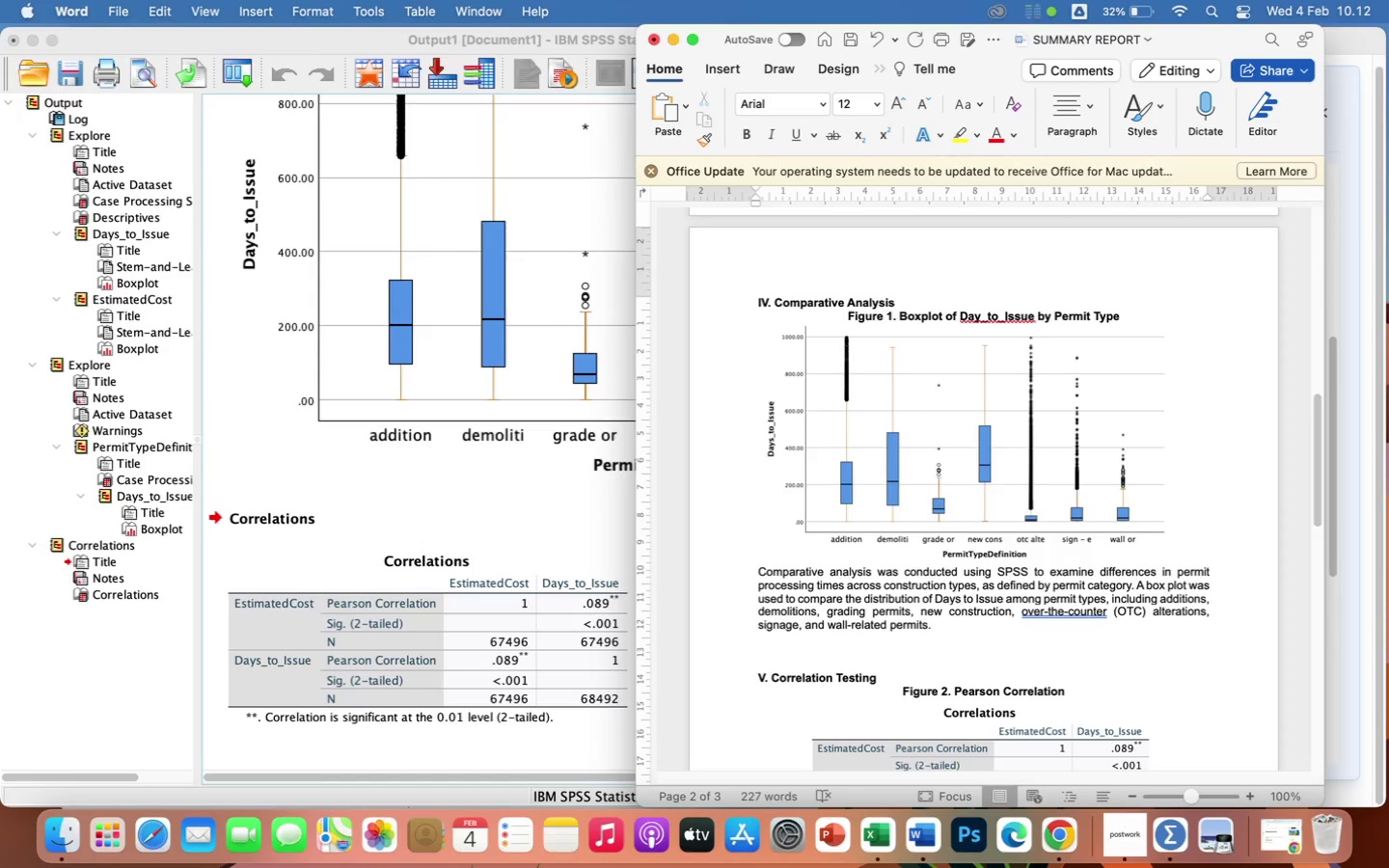 
key(Enter)
 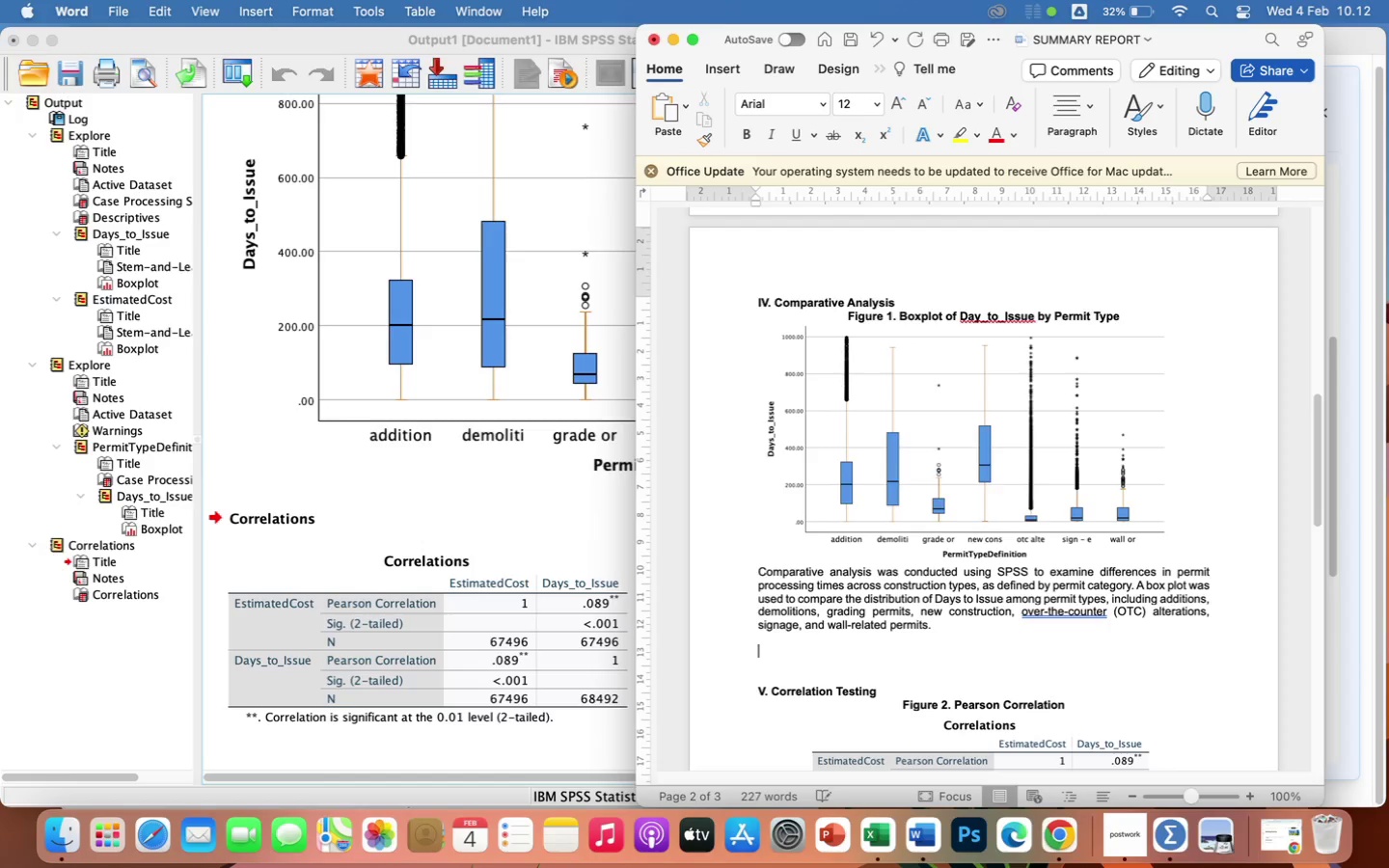 
type(th)
key(Backspace)
type(he results indicate substantial variation in approval timeline across permit)
 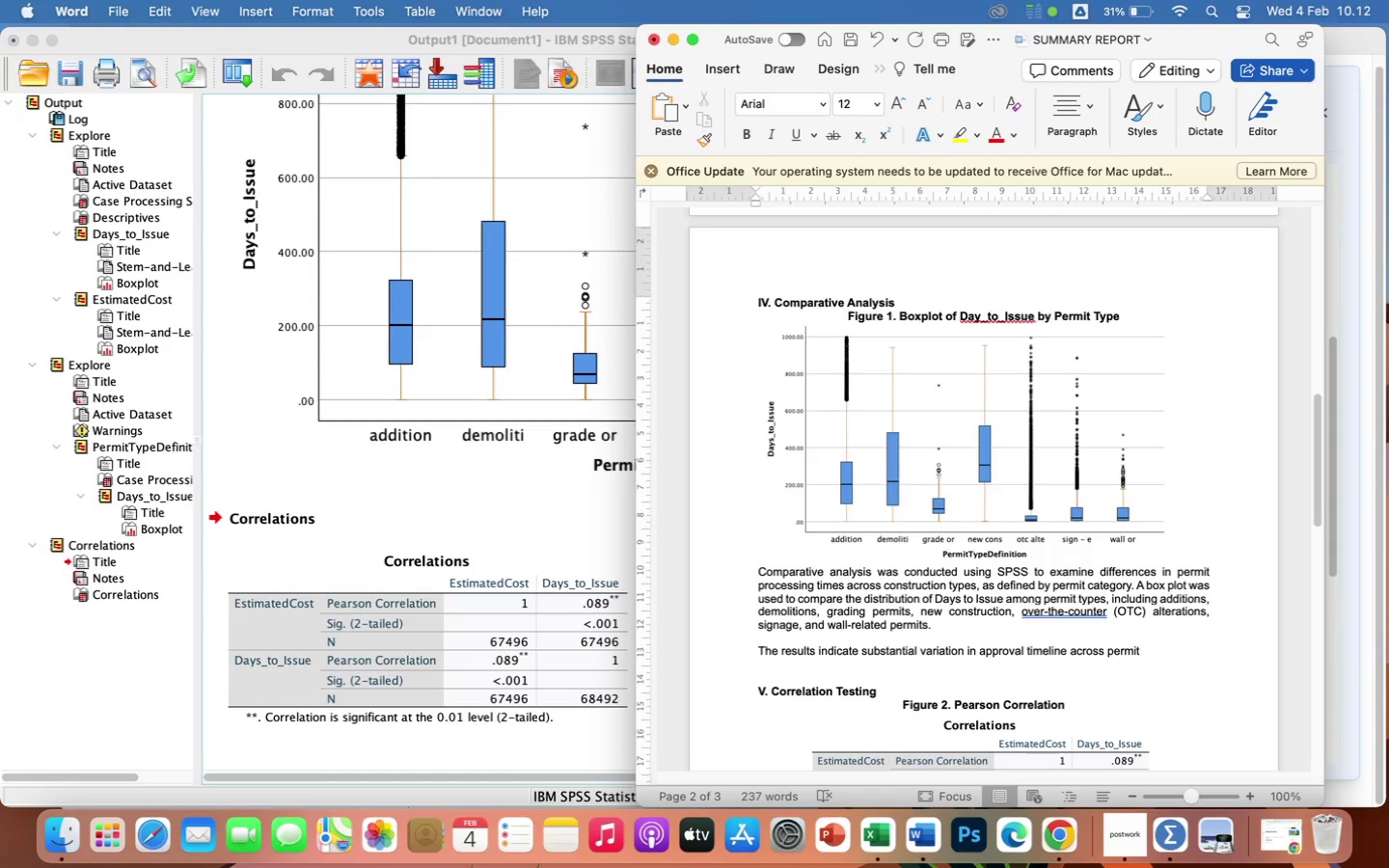 
type( categories. Over-the)
 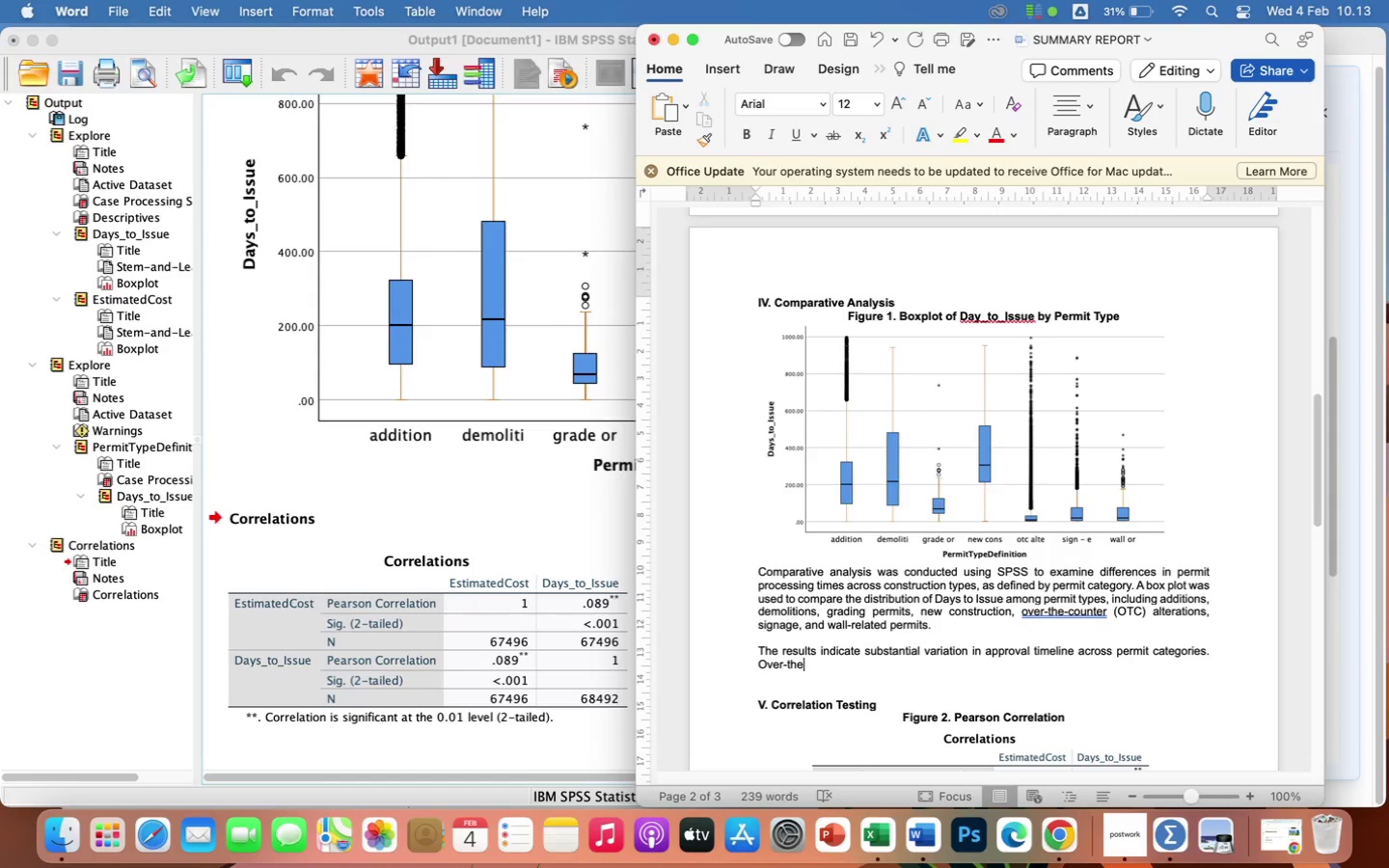 
type(-counter alteration permits exhibit the shortest median processing times and relatively limited vat)
key(Backspace)
type(riability,)
 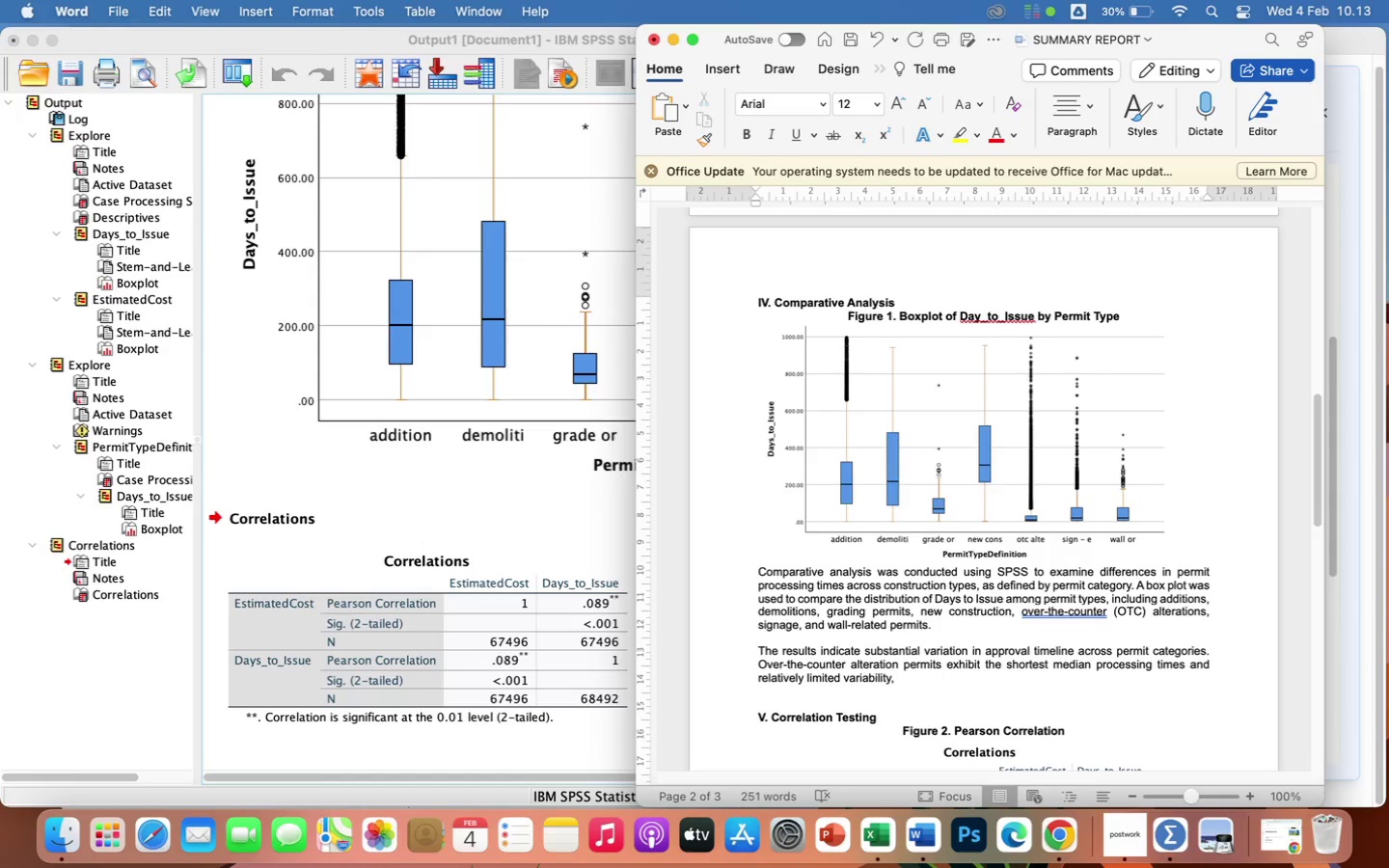 
type( suggesting)
 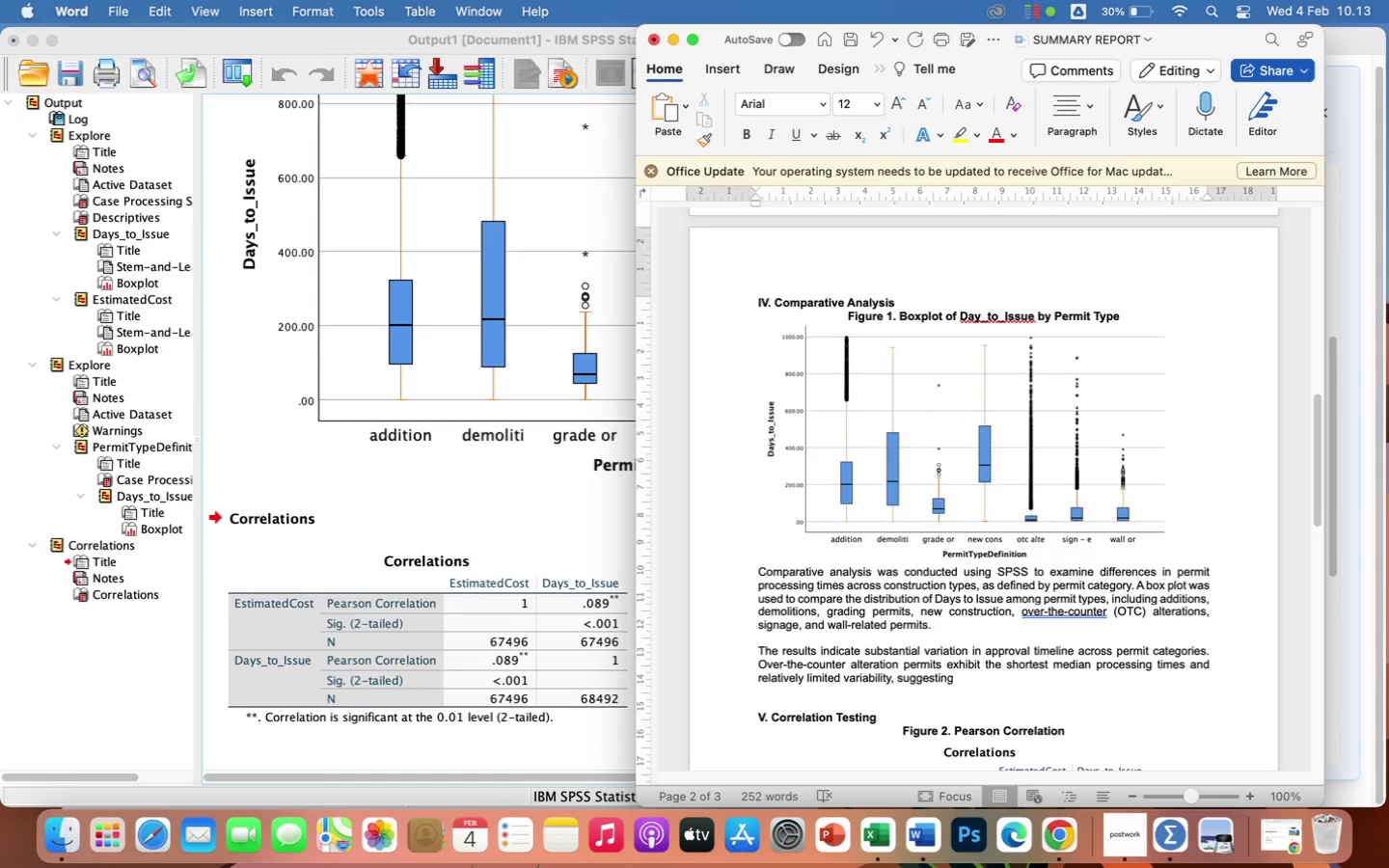 
wait(5.75)
 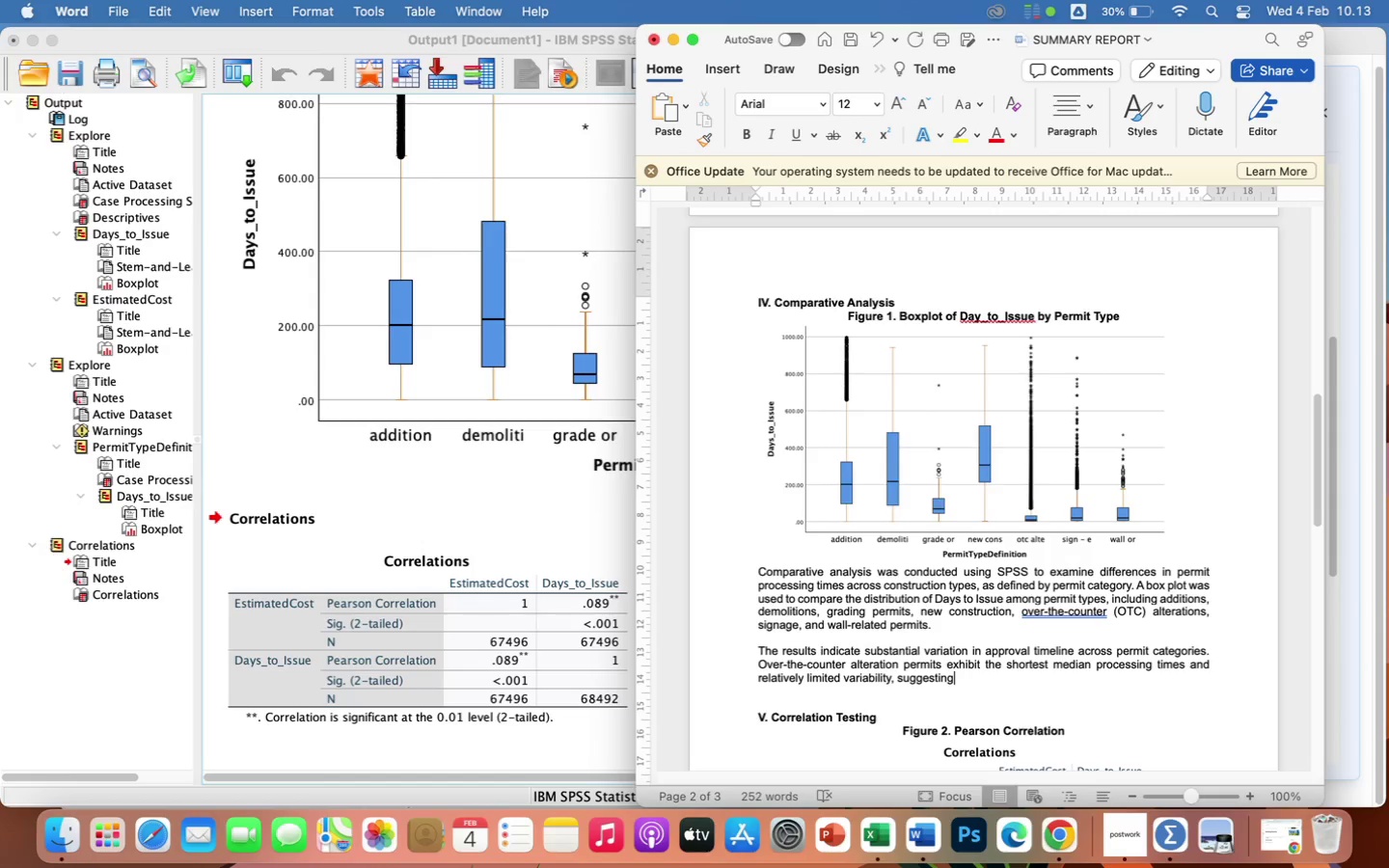 
type( that these permits Are generally)
 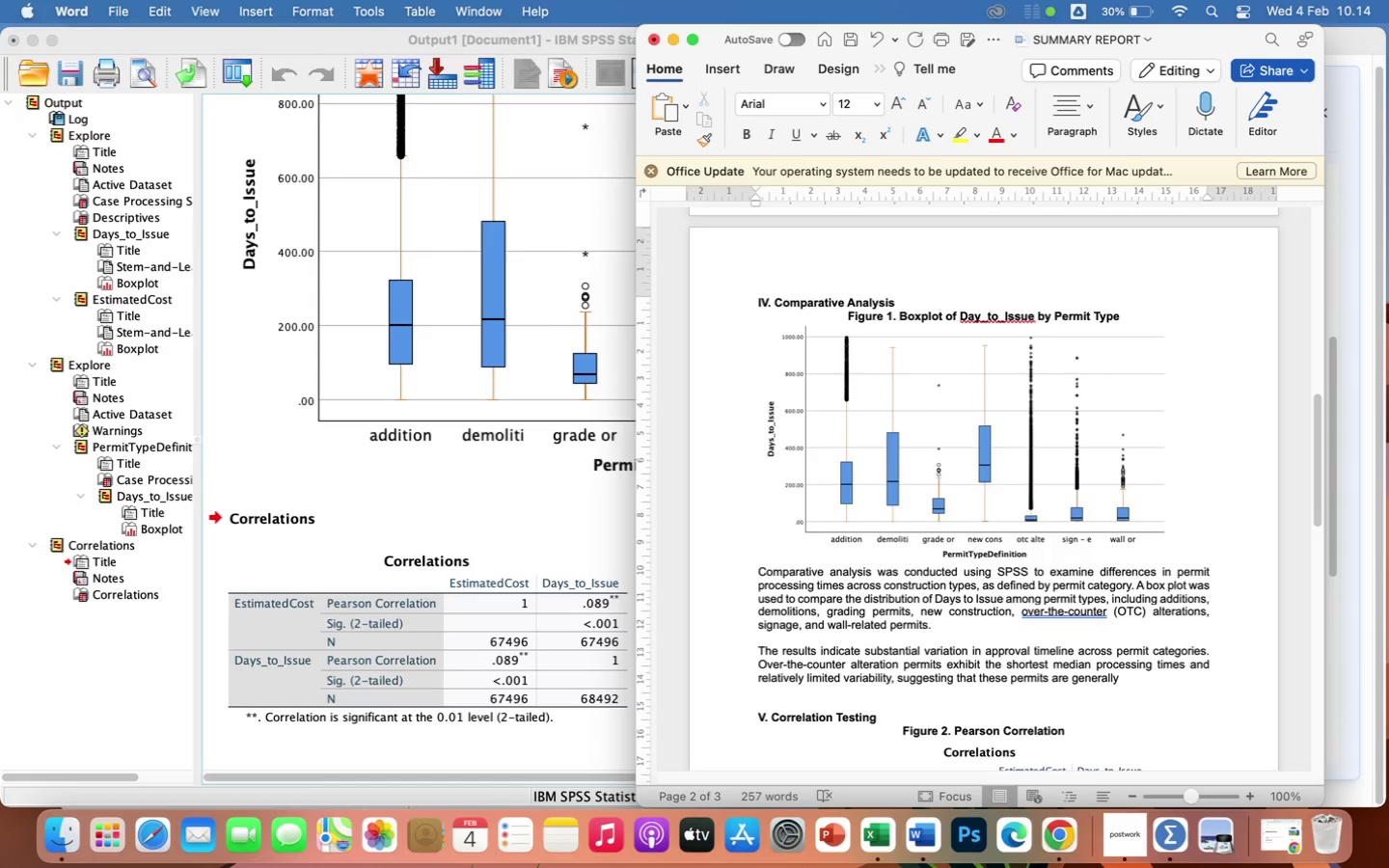 
type( processed more quickly due to streamlined rei)
key(Backspace)
type(view procedured)
 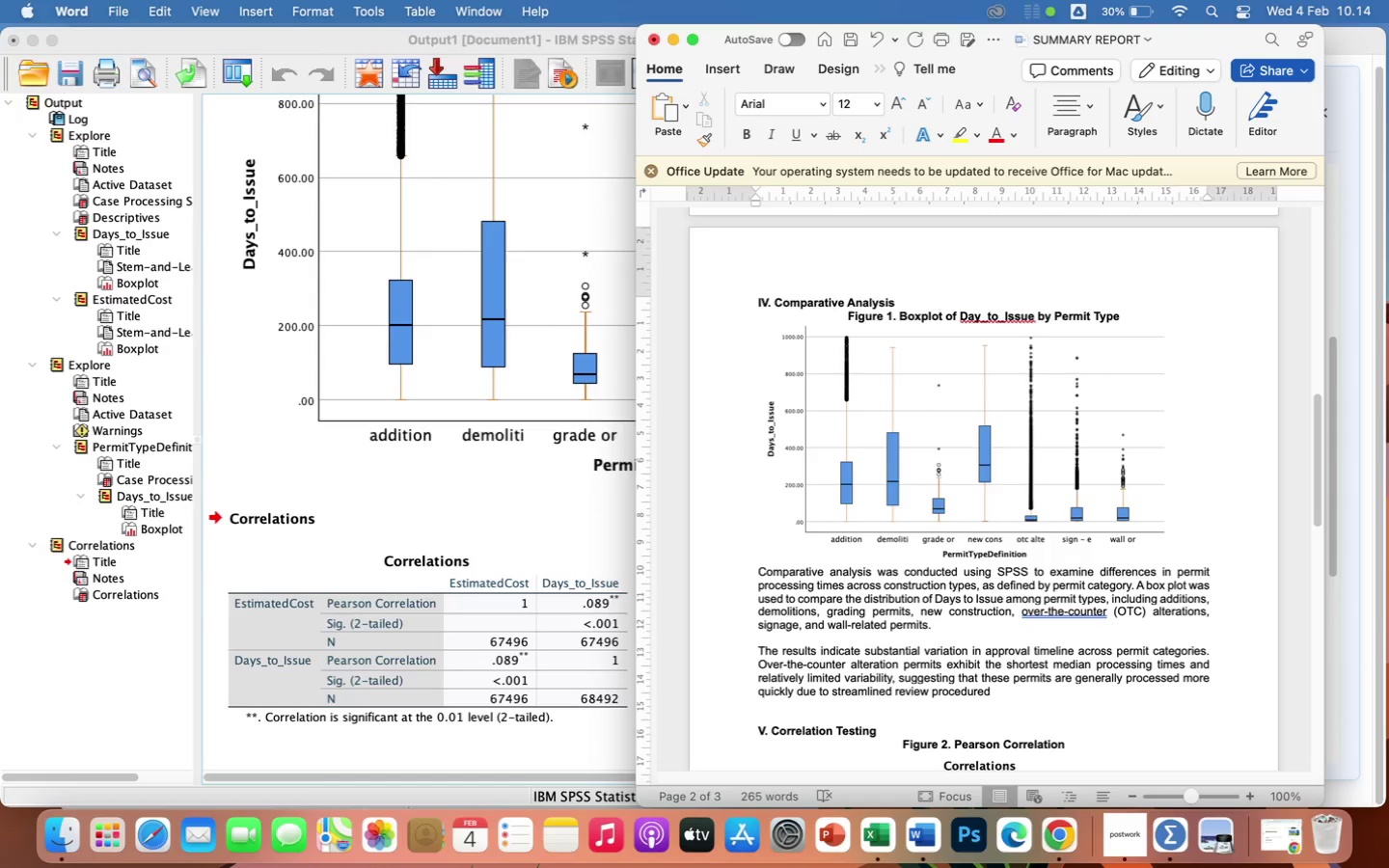 
wait(6.01)
 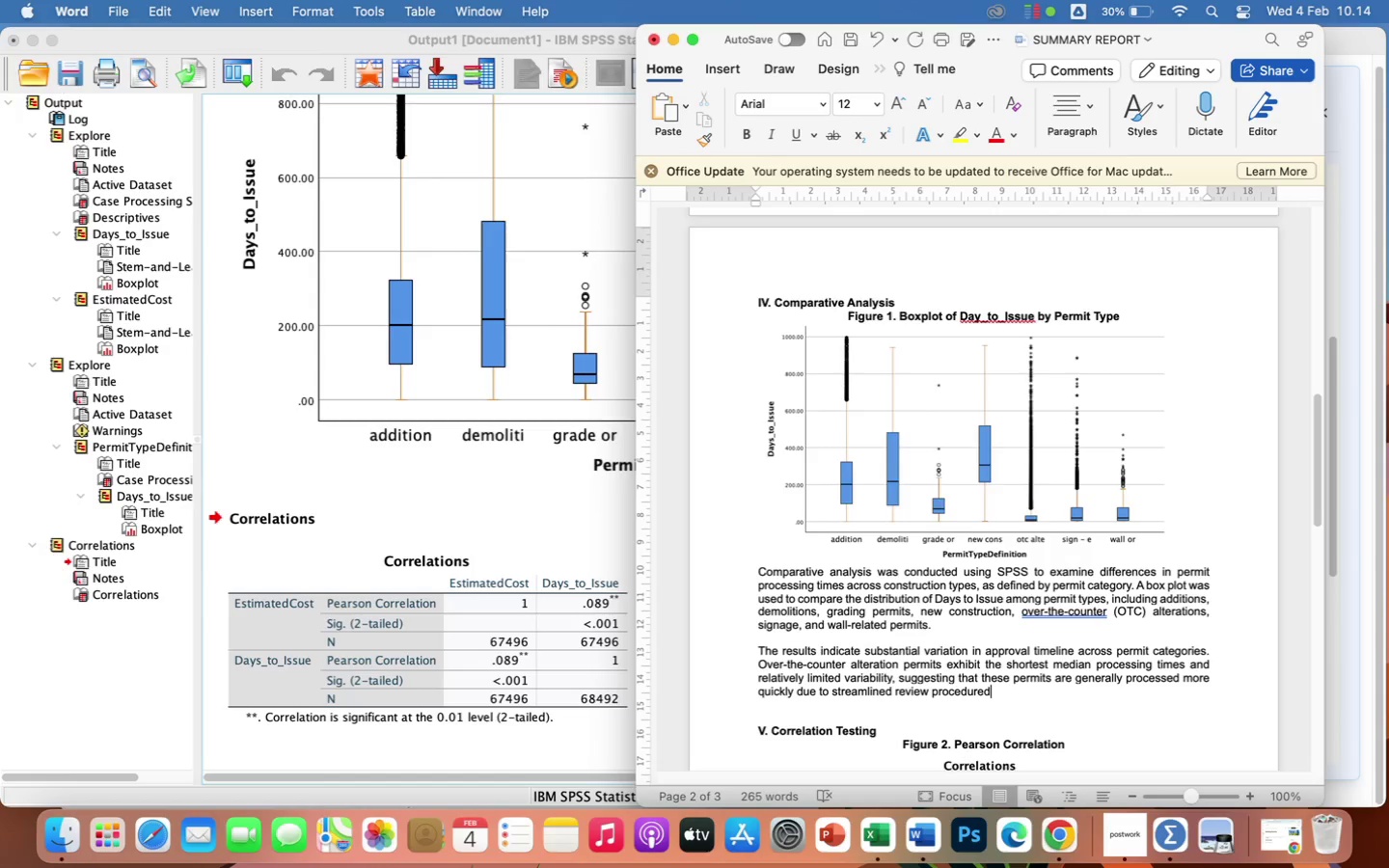 
key(Backspace)
key(Backspace)
type(es. In ci)
key(Backspace)
type(ontr)
 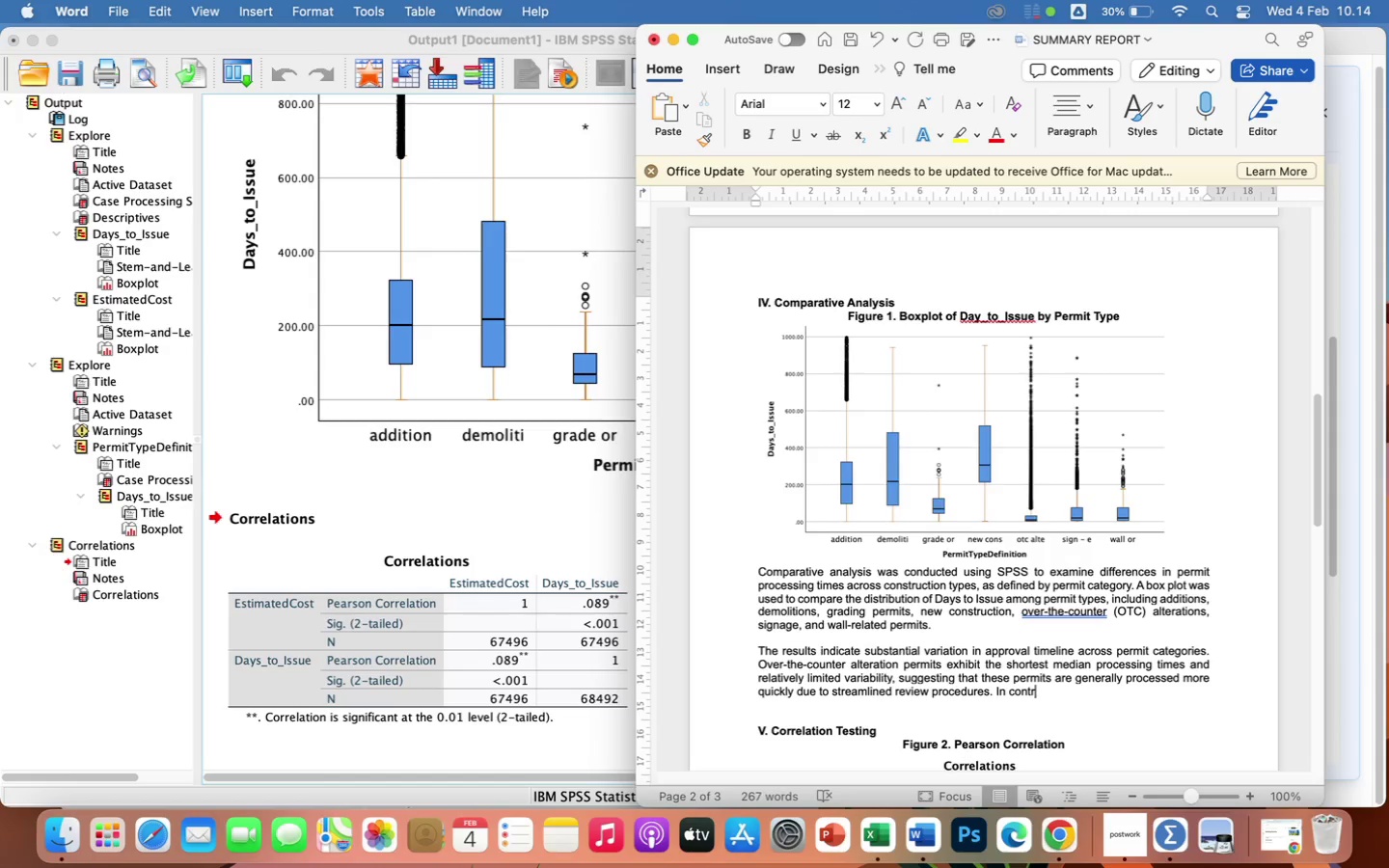 
type(ast, permits associat)
 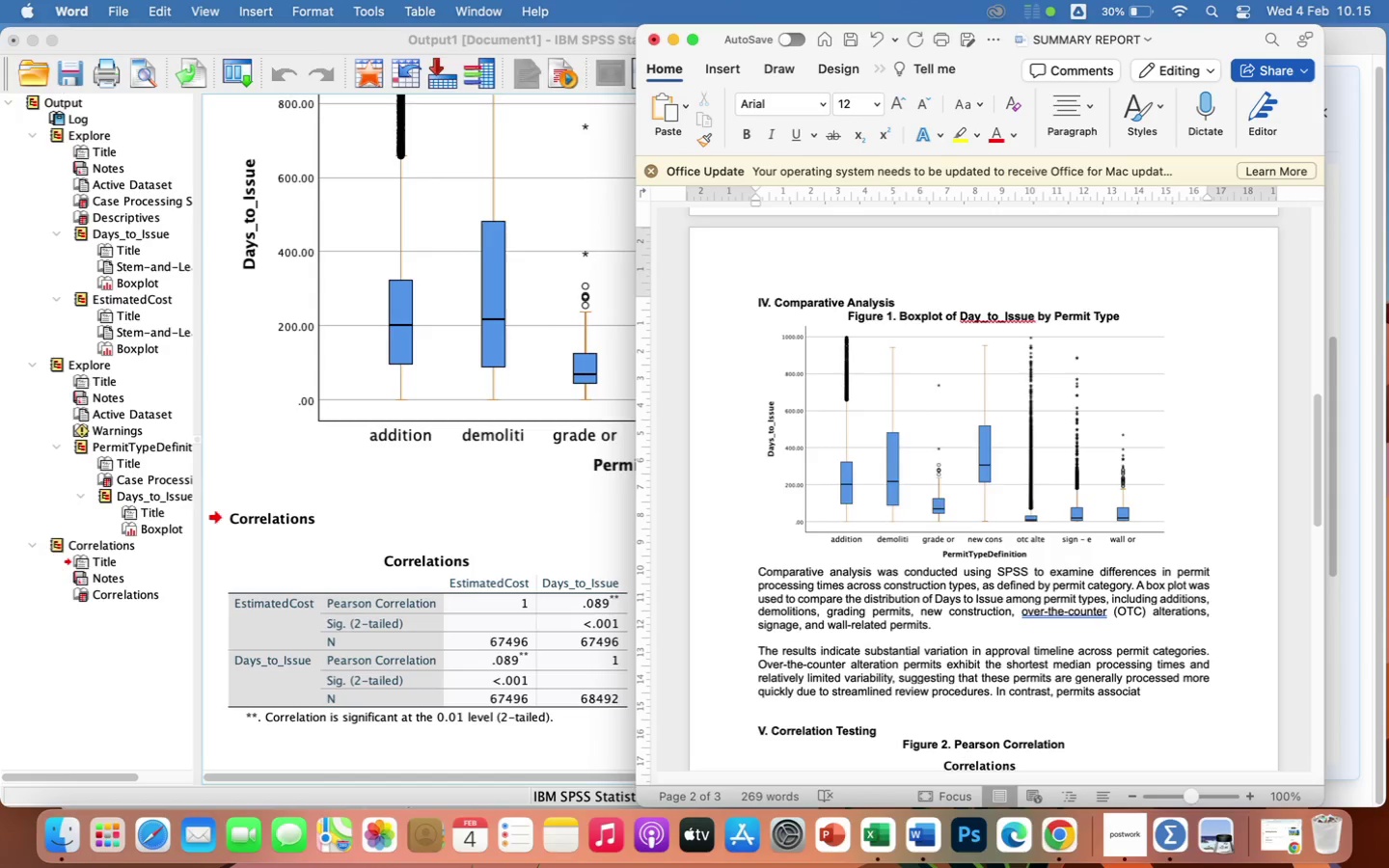 
wait(10.61)
 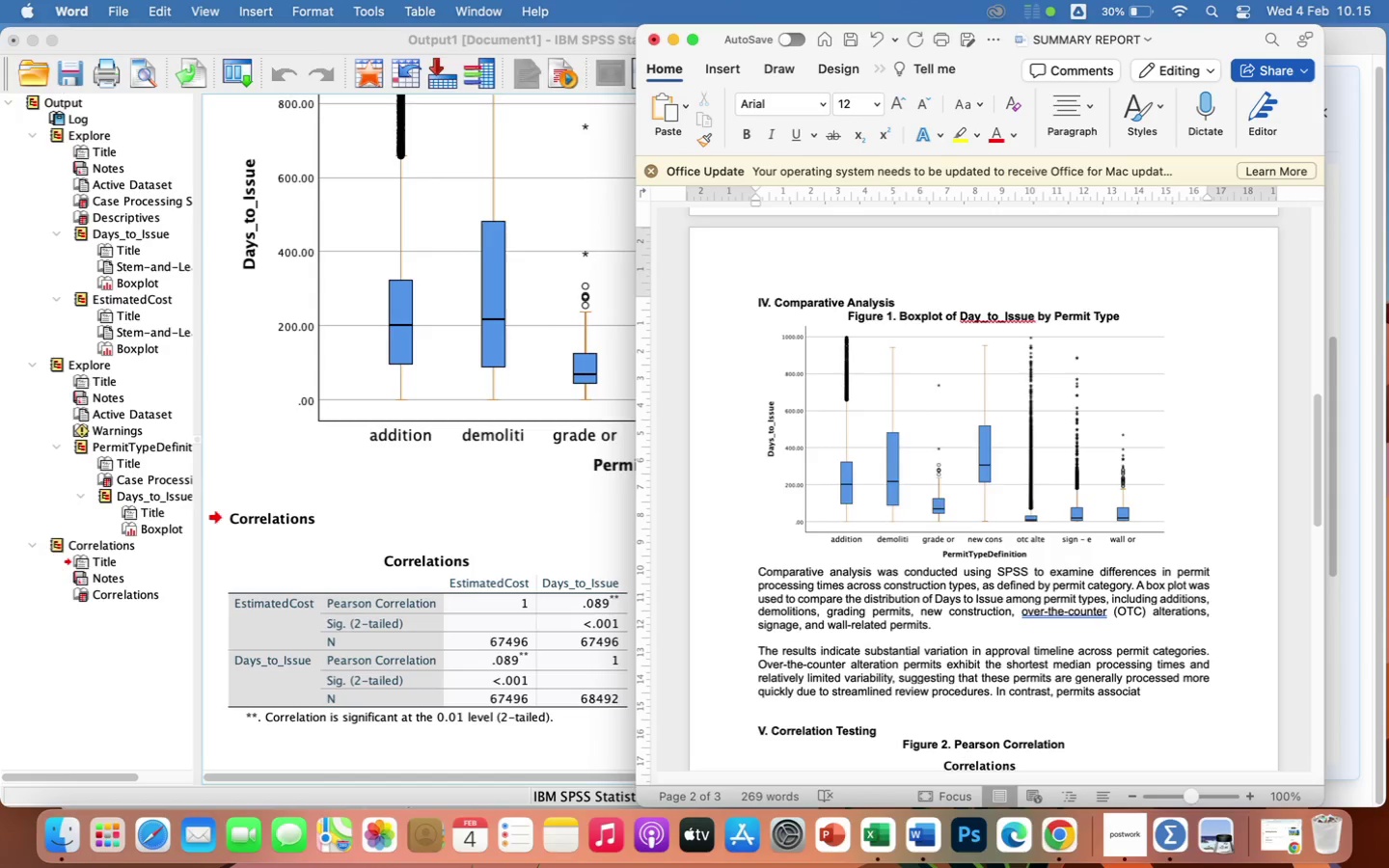 
type(ed with additiona)
 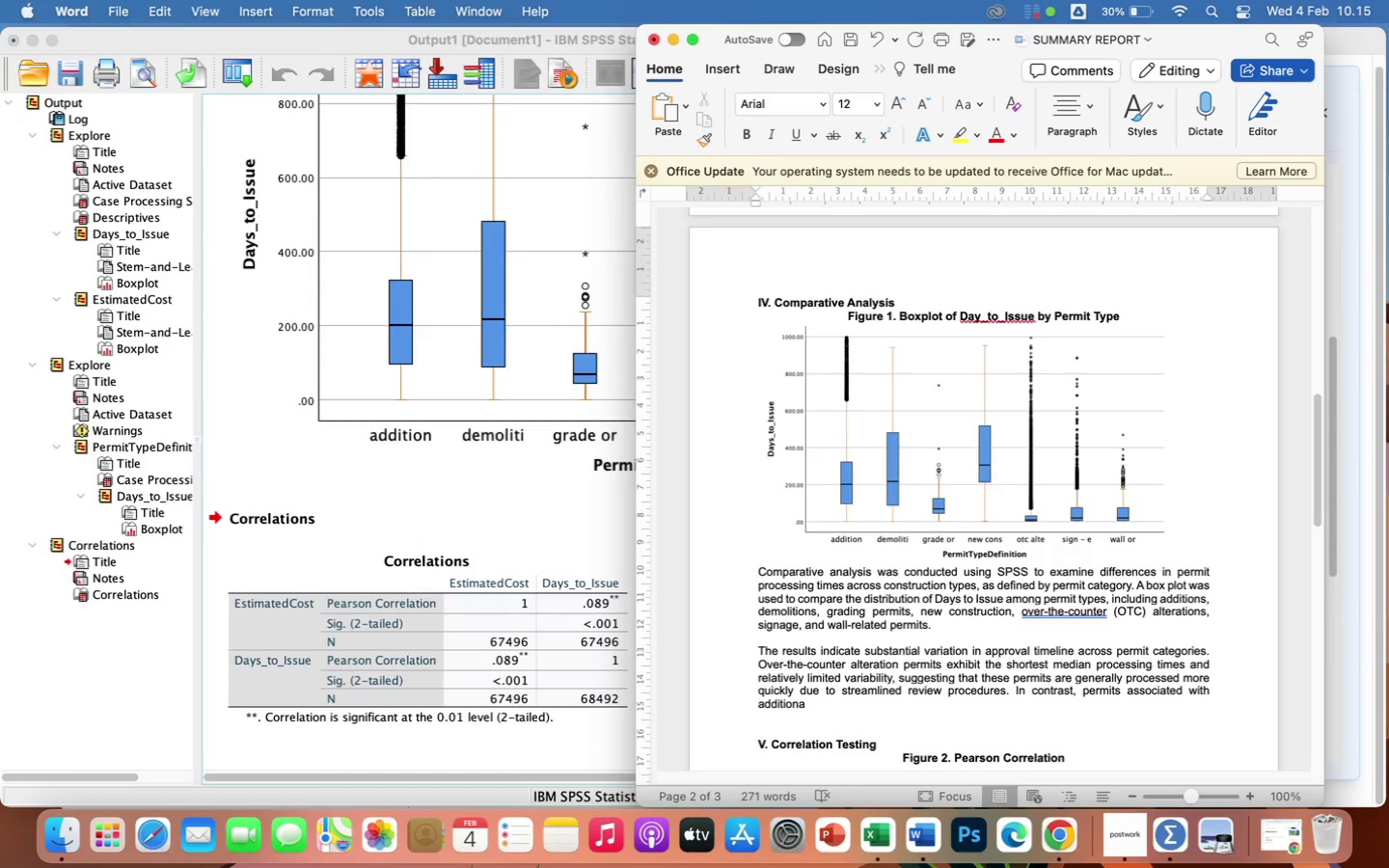 
wait(7.62)
 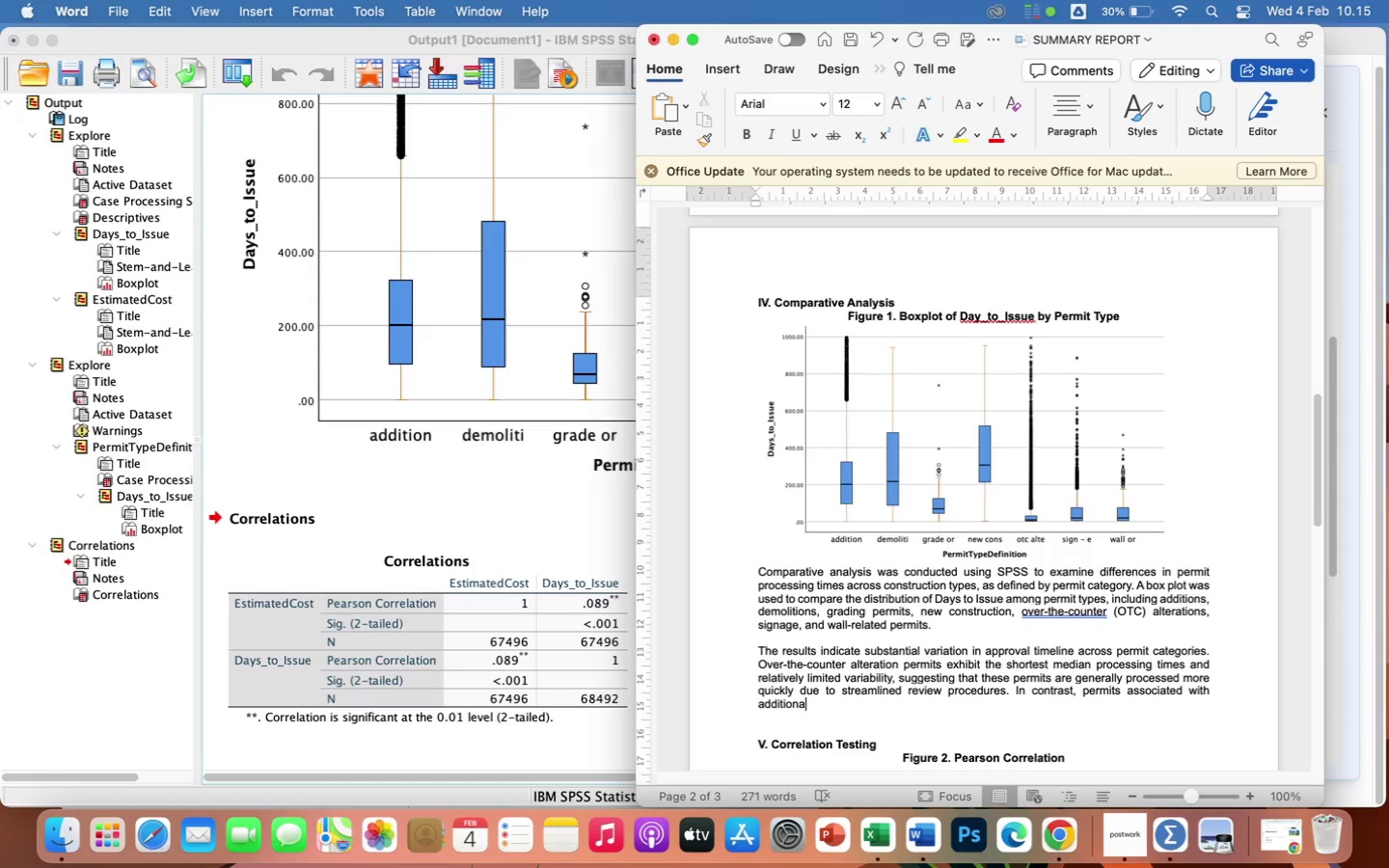 
key(Backspace)
key(Backspace)
key(Backspace)
type(ons, demo)
 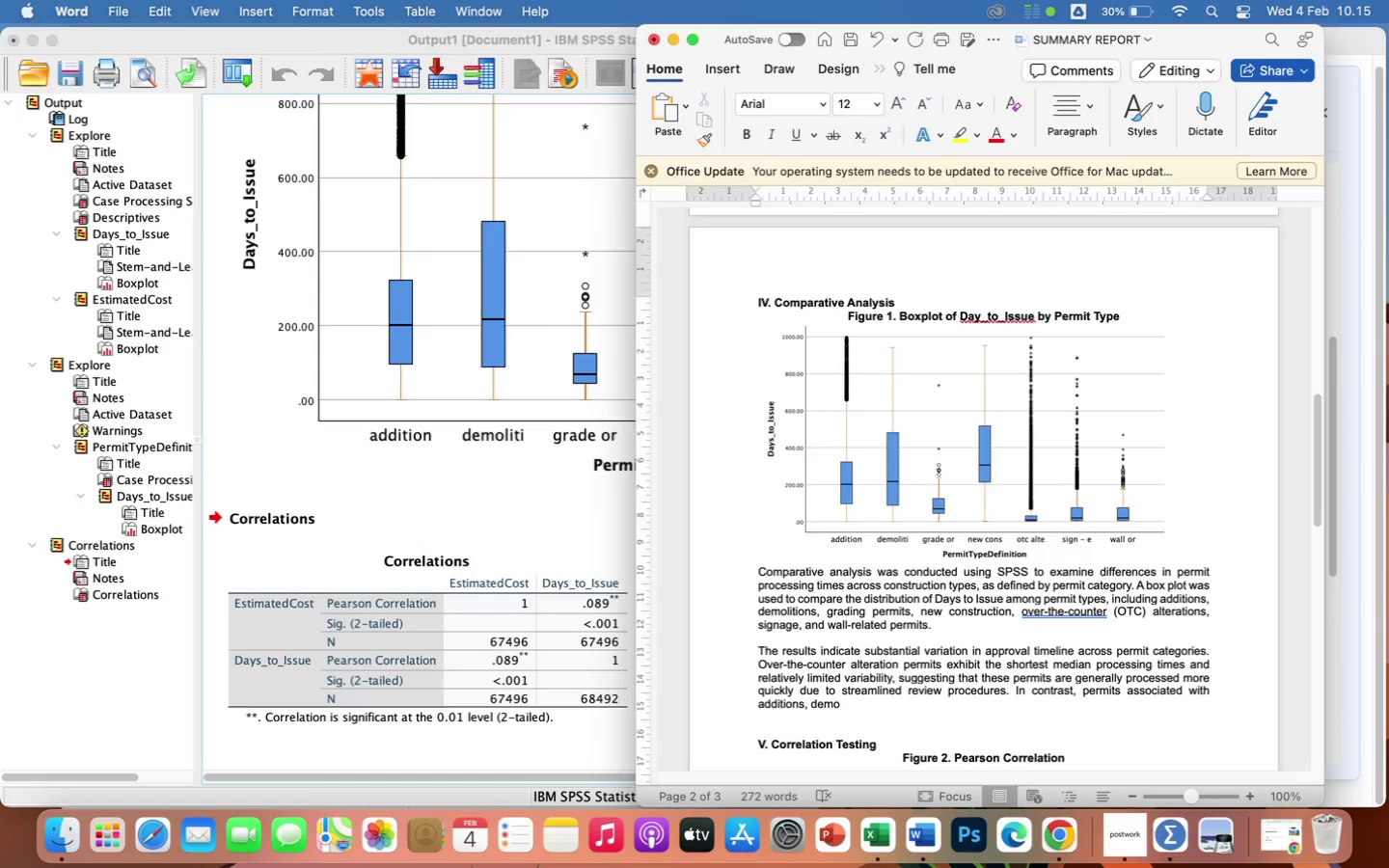 
type(litions, and new constructuon display)
 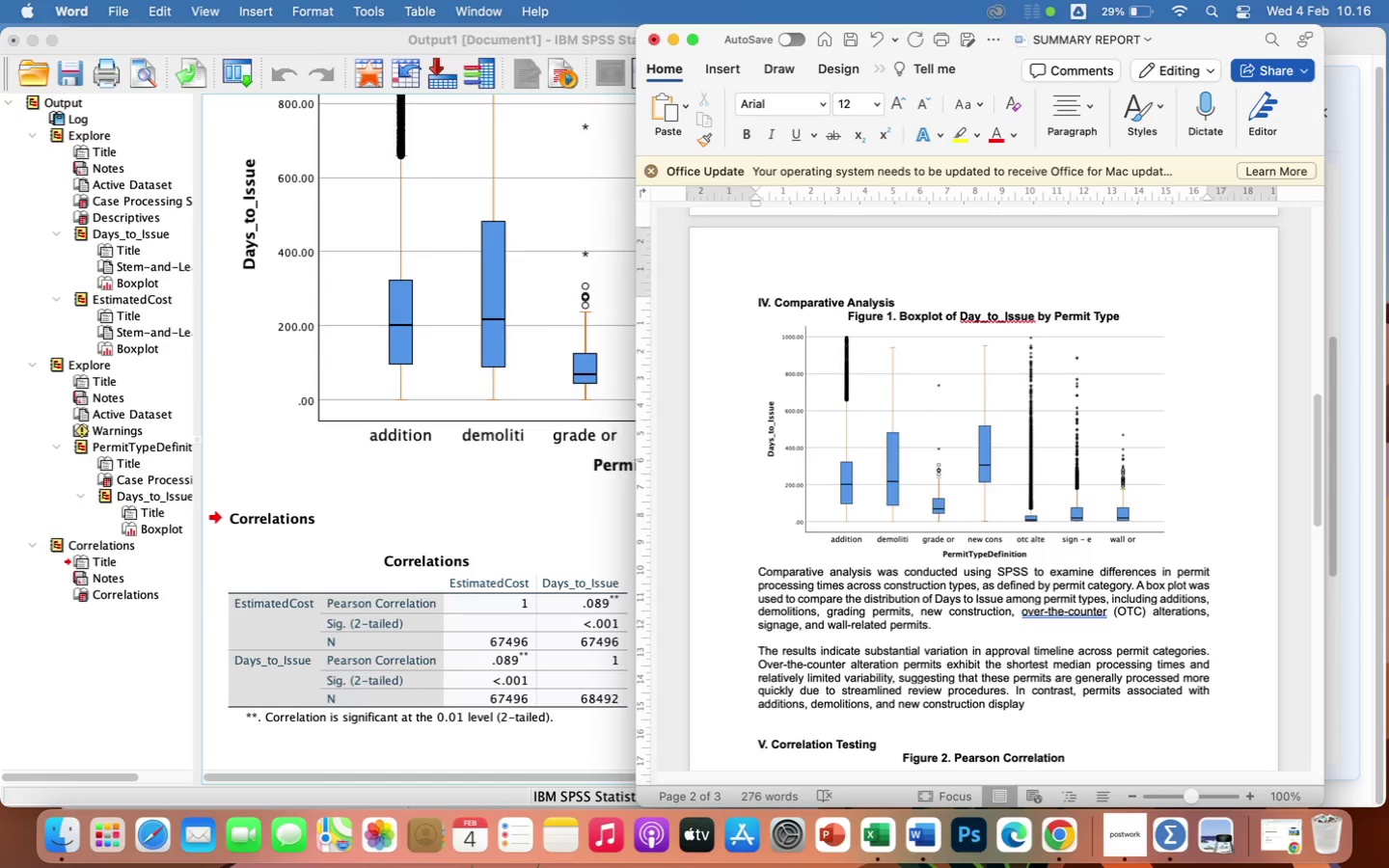 
wait(6.16)
 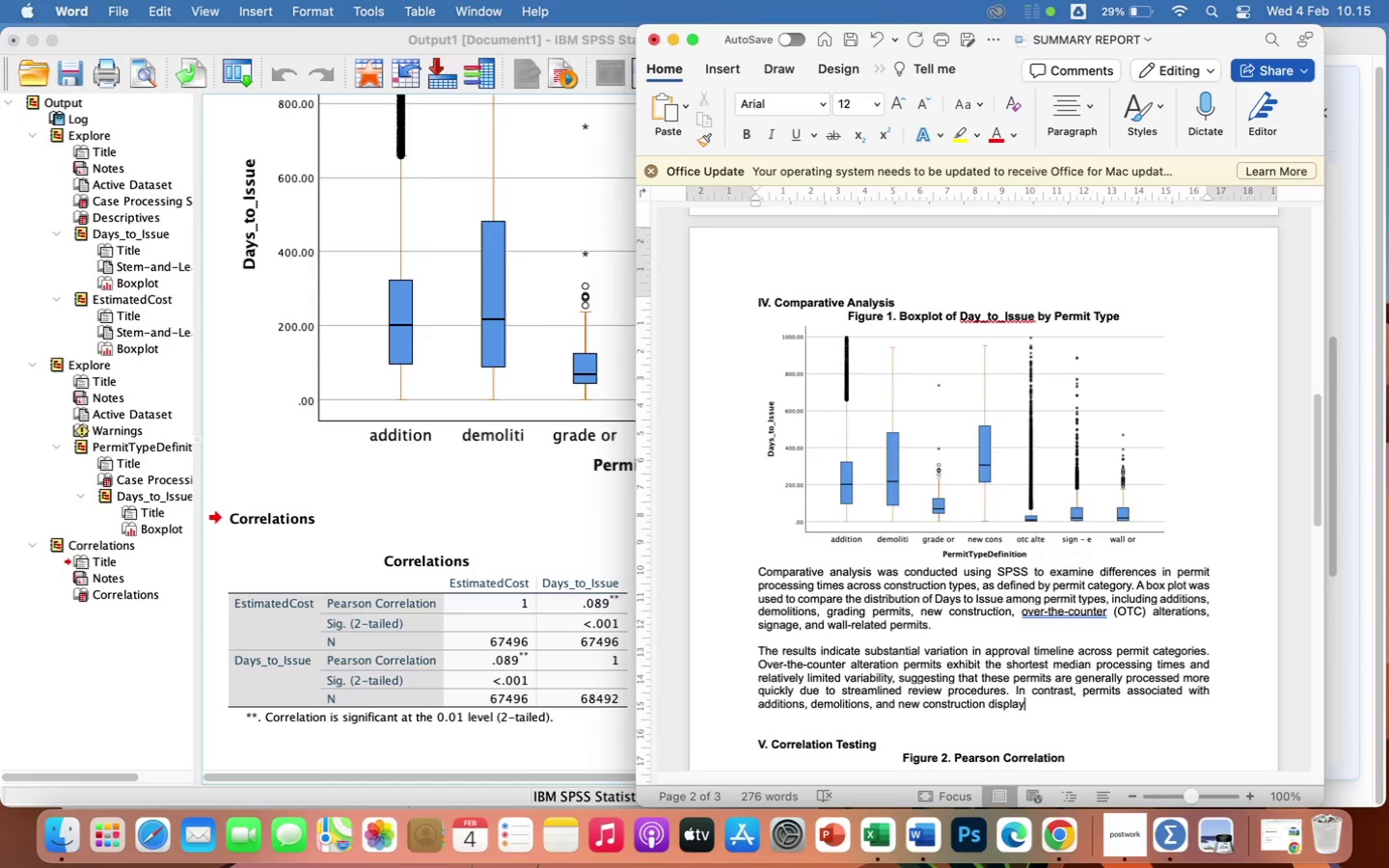 
type( higher median approval times and wider interquart)
 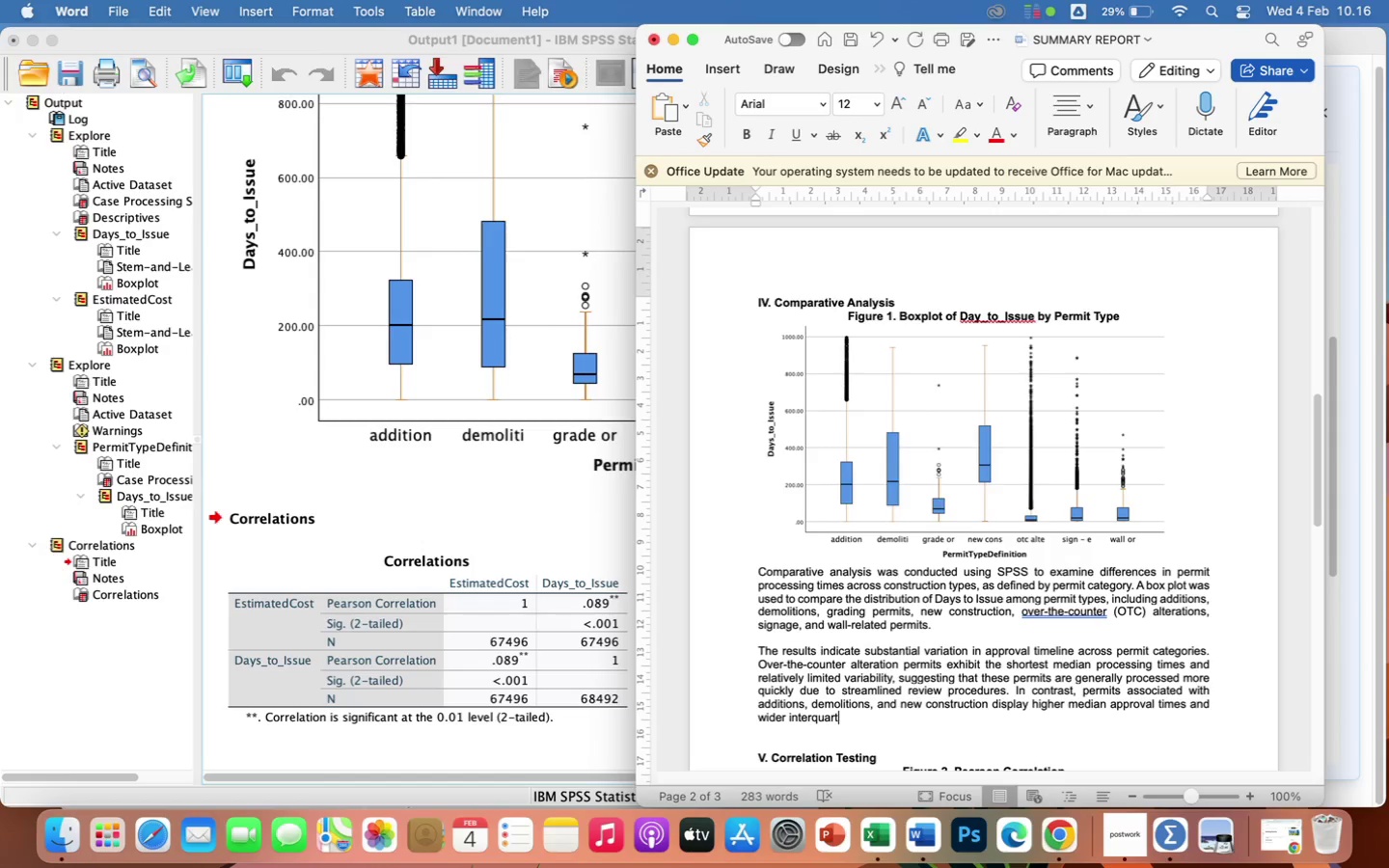 
type(ile ranges, indicating longer and less predictable processing durations.)
 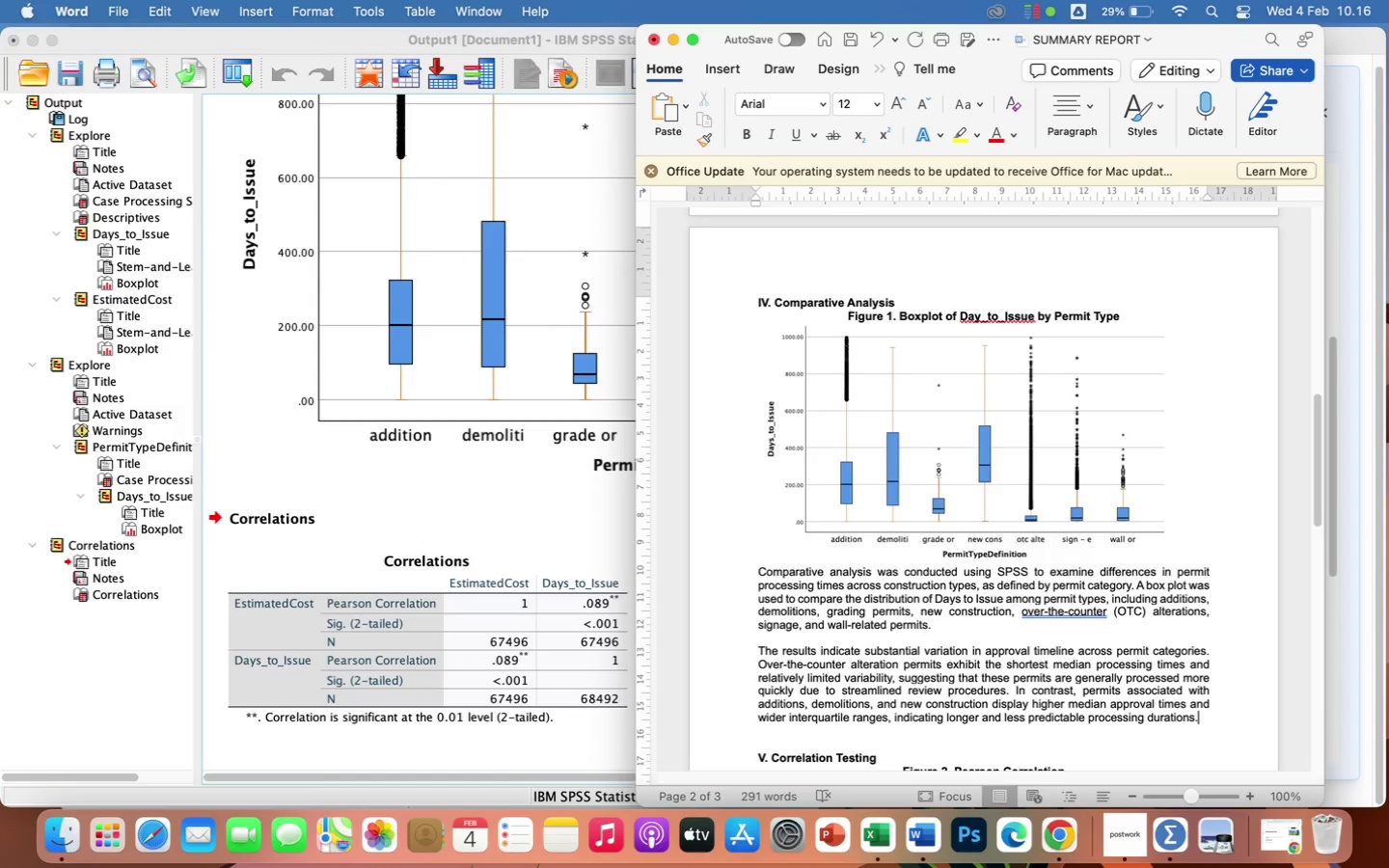 
wait(6.5)
 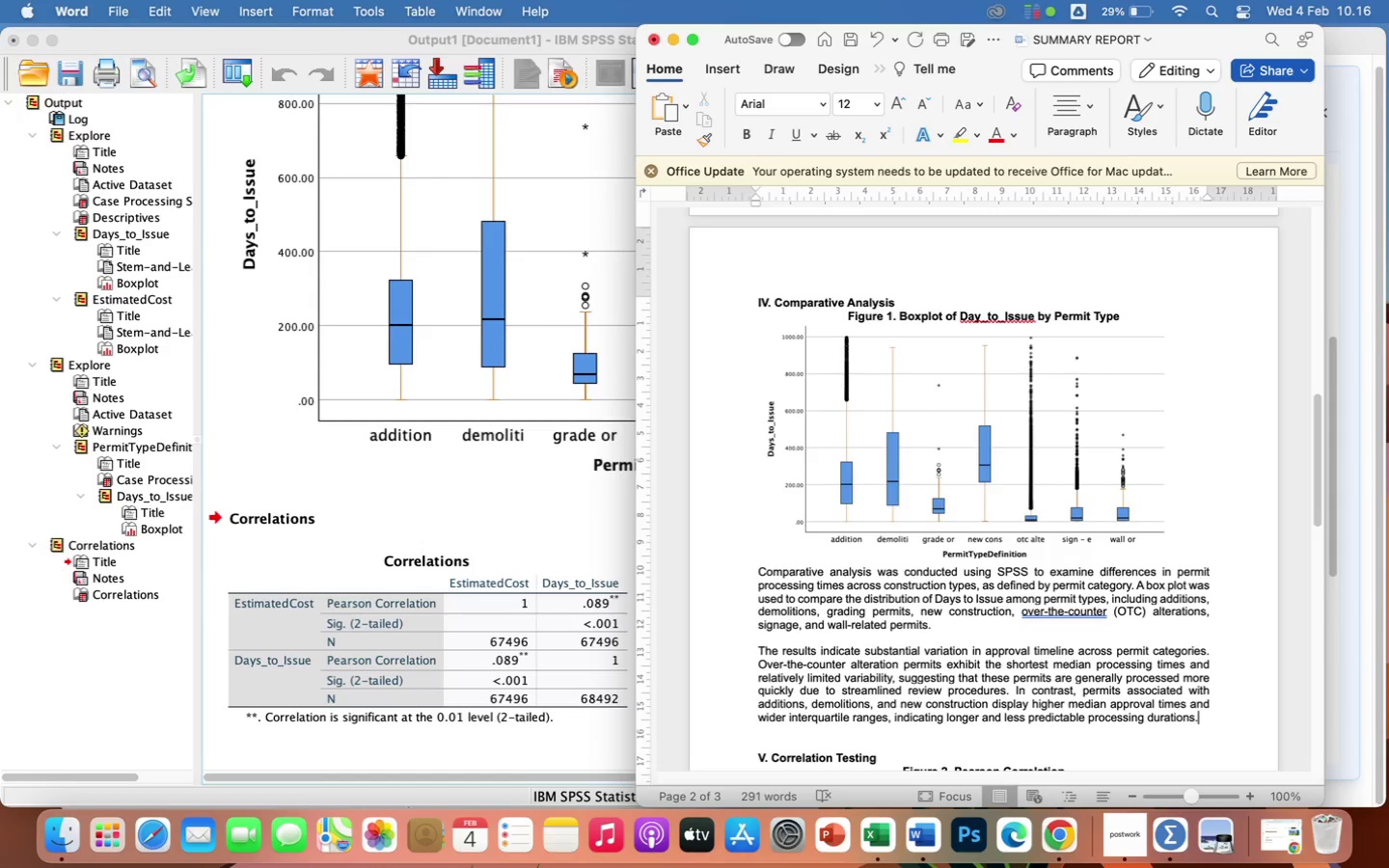 
type( these categories also show a higher ni)
key(Backspace)
type(umber of outliers, reflecting cases with significant delays.)
 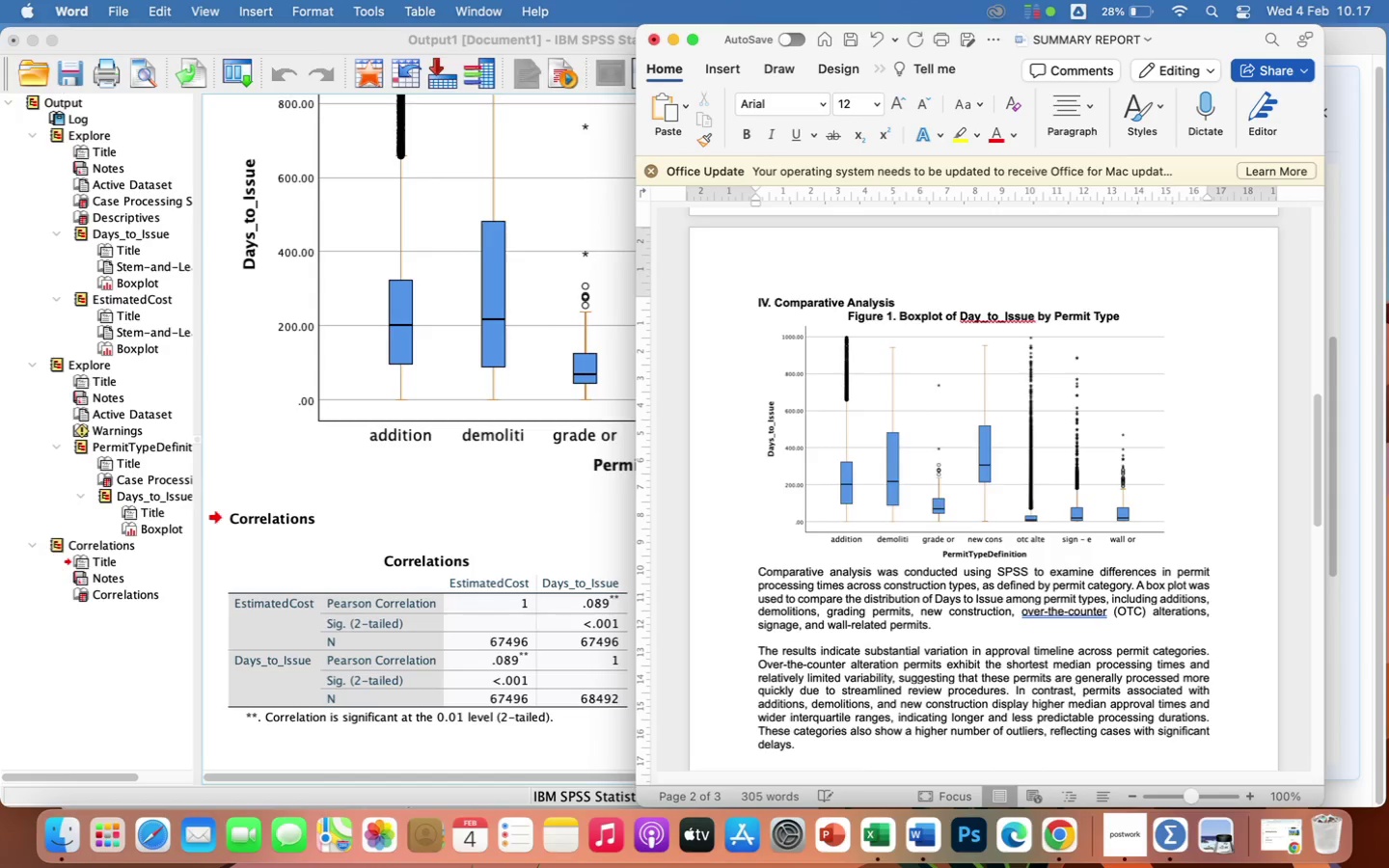 
key(Enter)
 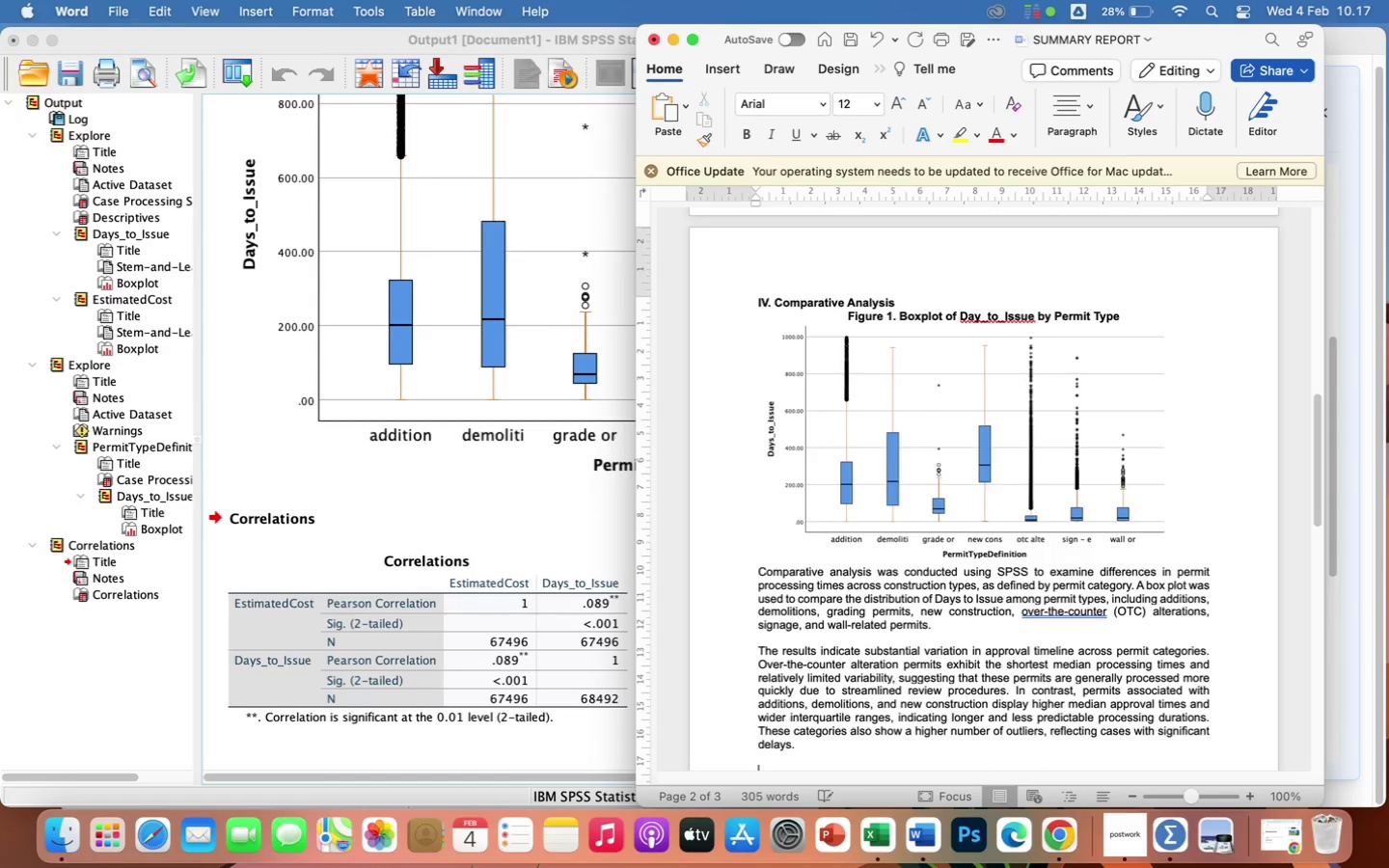 
key(Enter)
 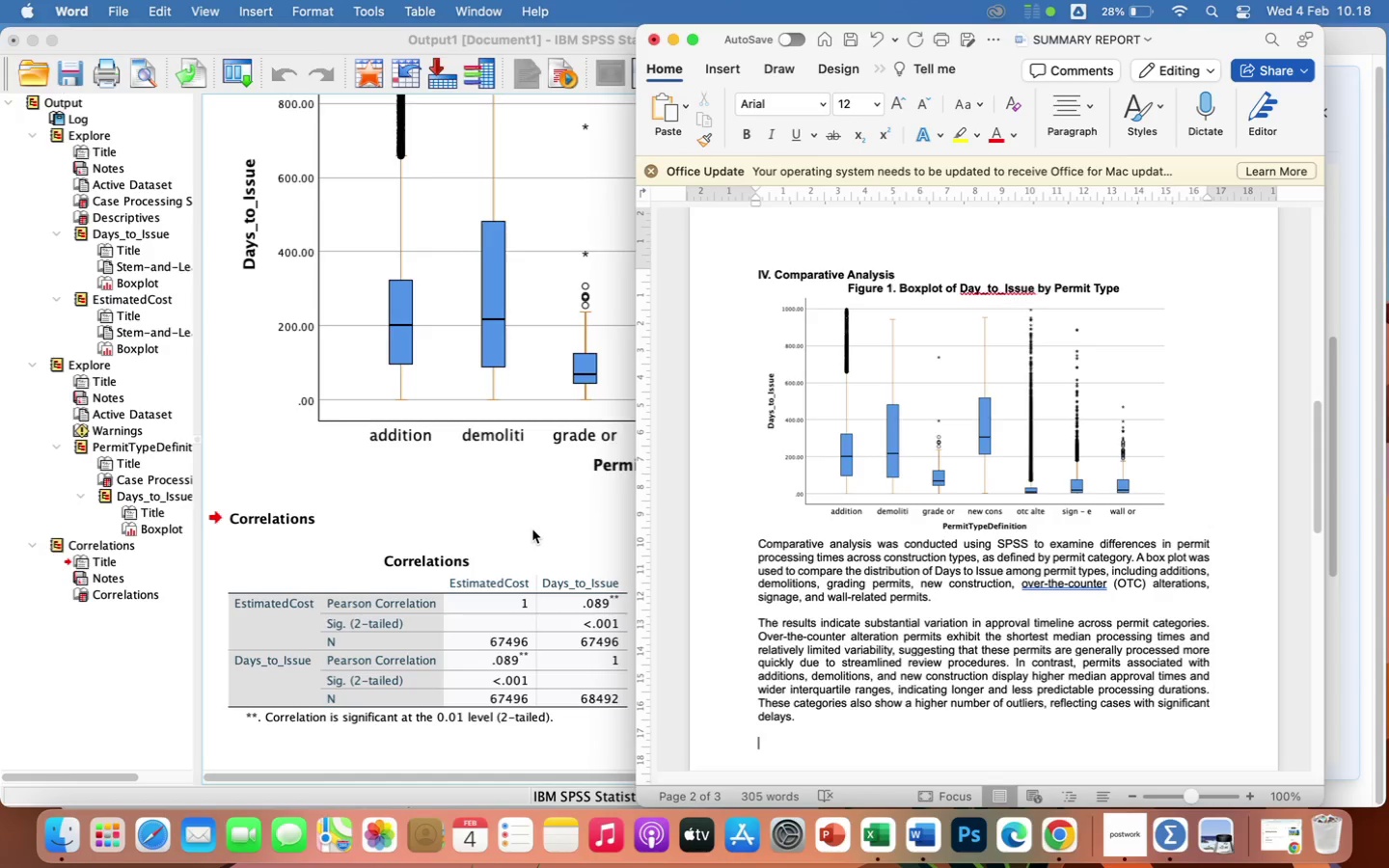 
wait(37.86)
 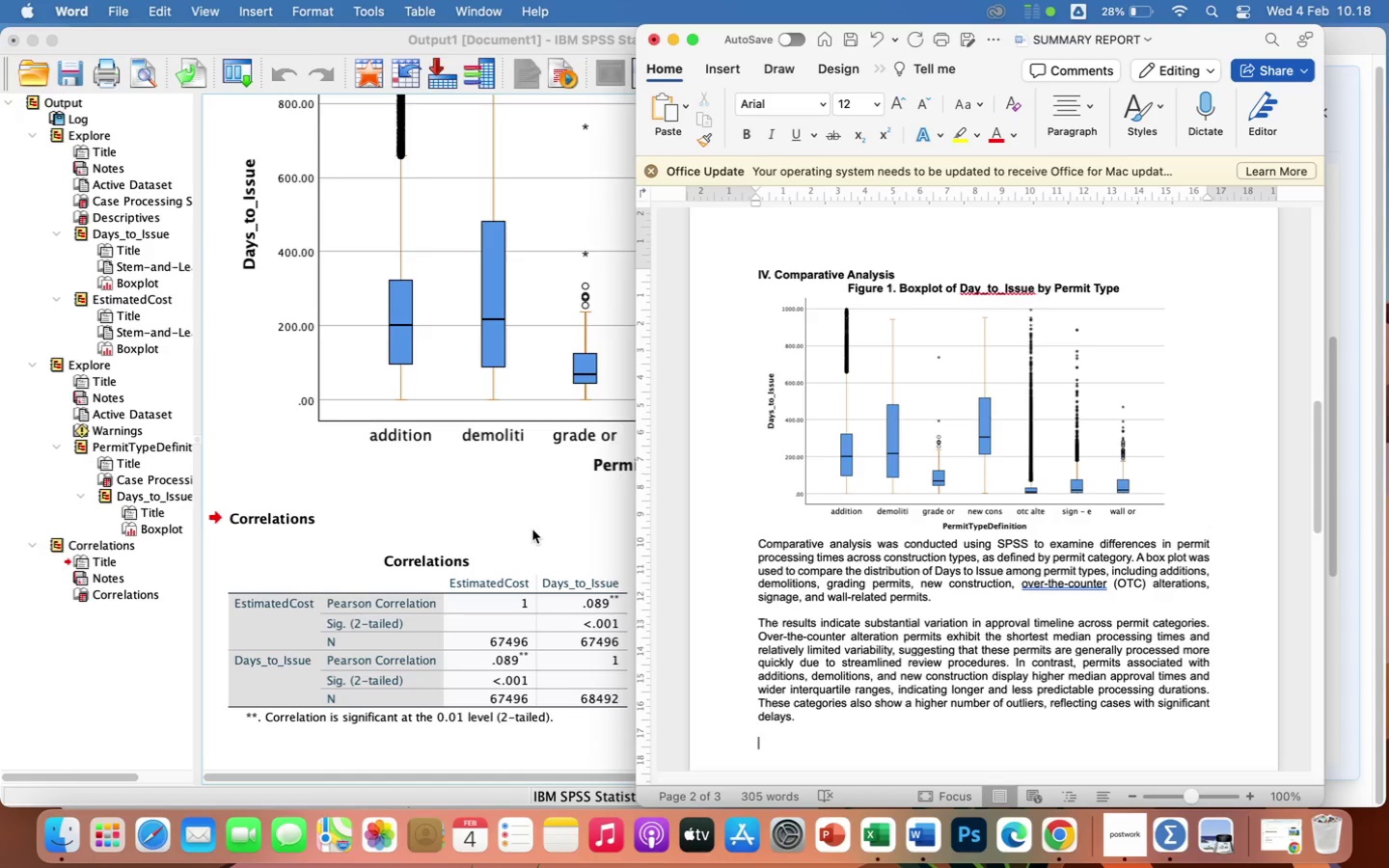 
scroll: coordinate [1055, 646], scroll_direction: down, amount: 54.0
 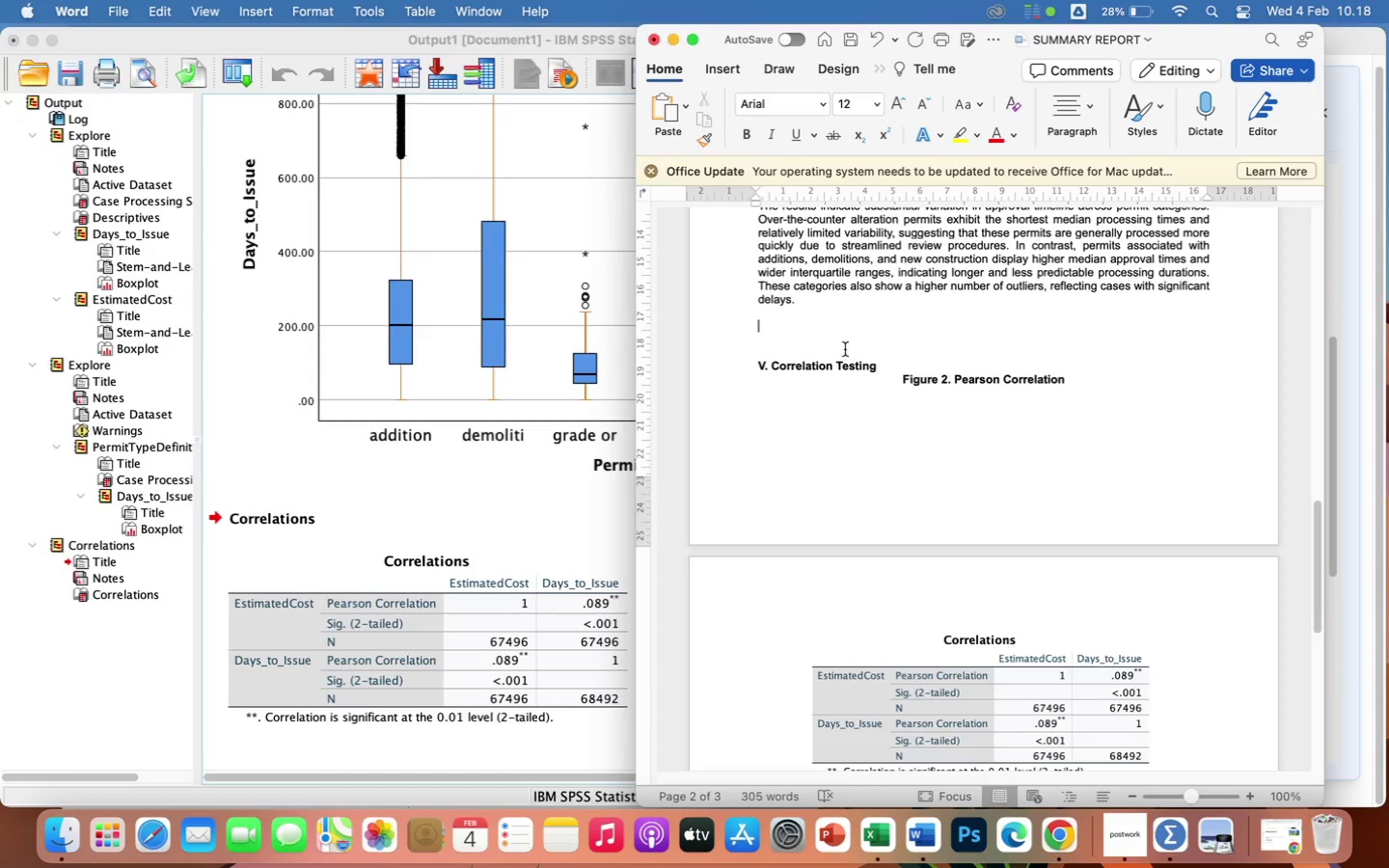 
left_click([838, 348])
 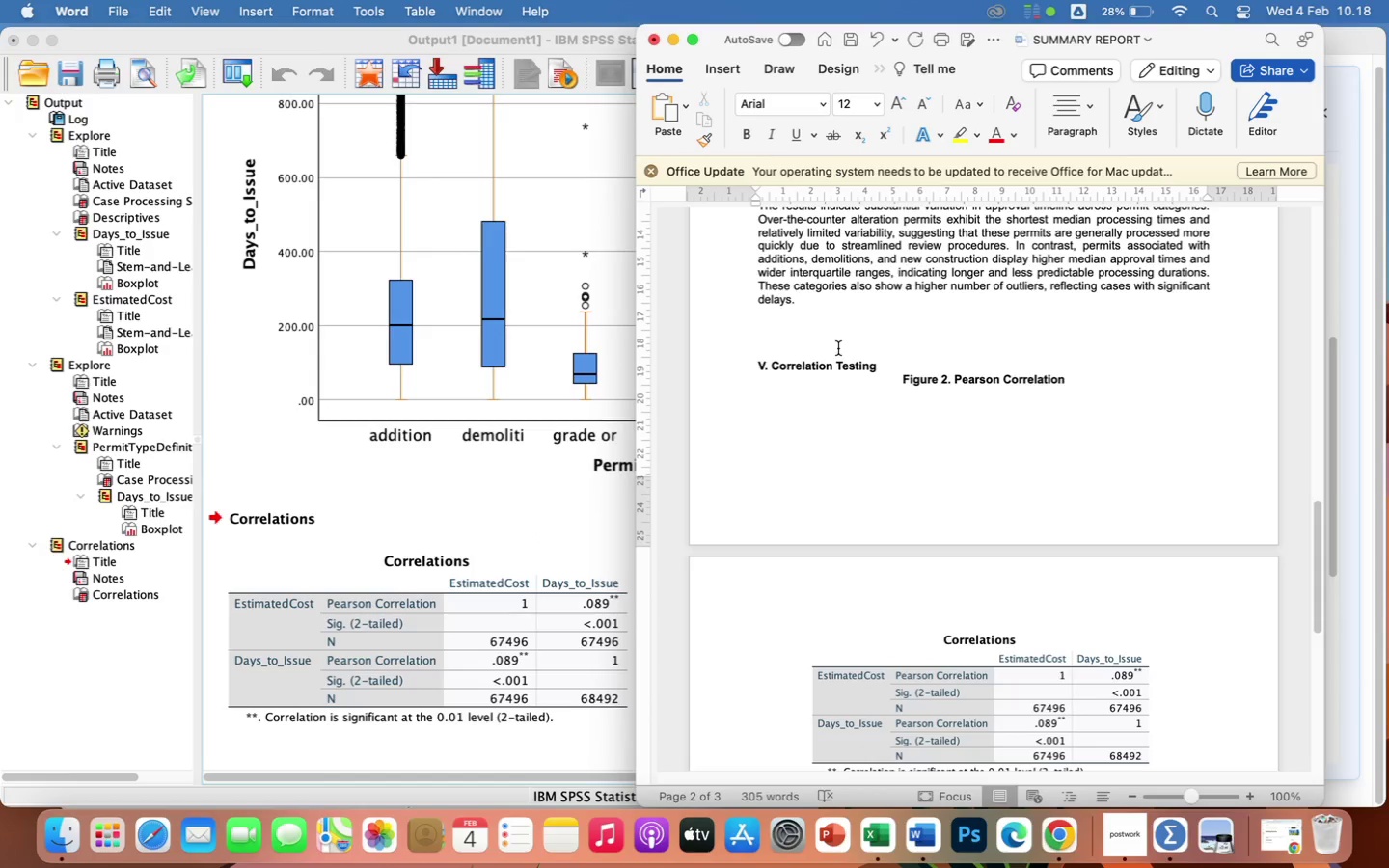 
key(Enter)
 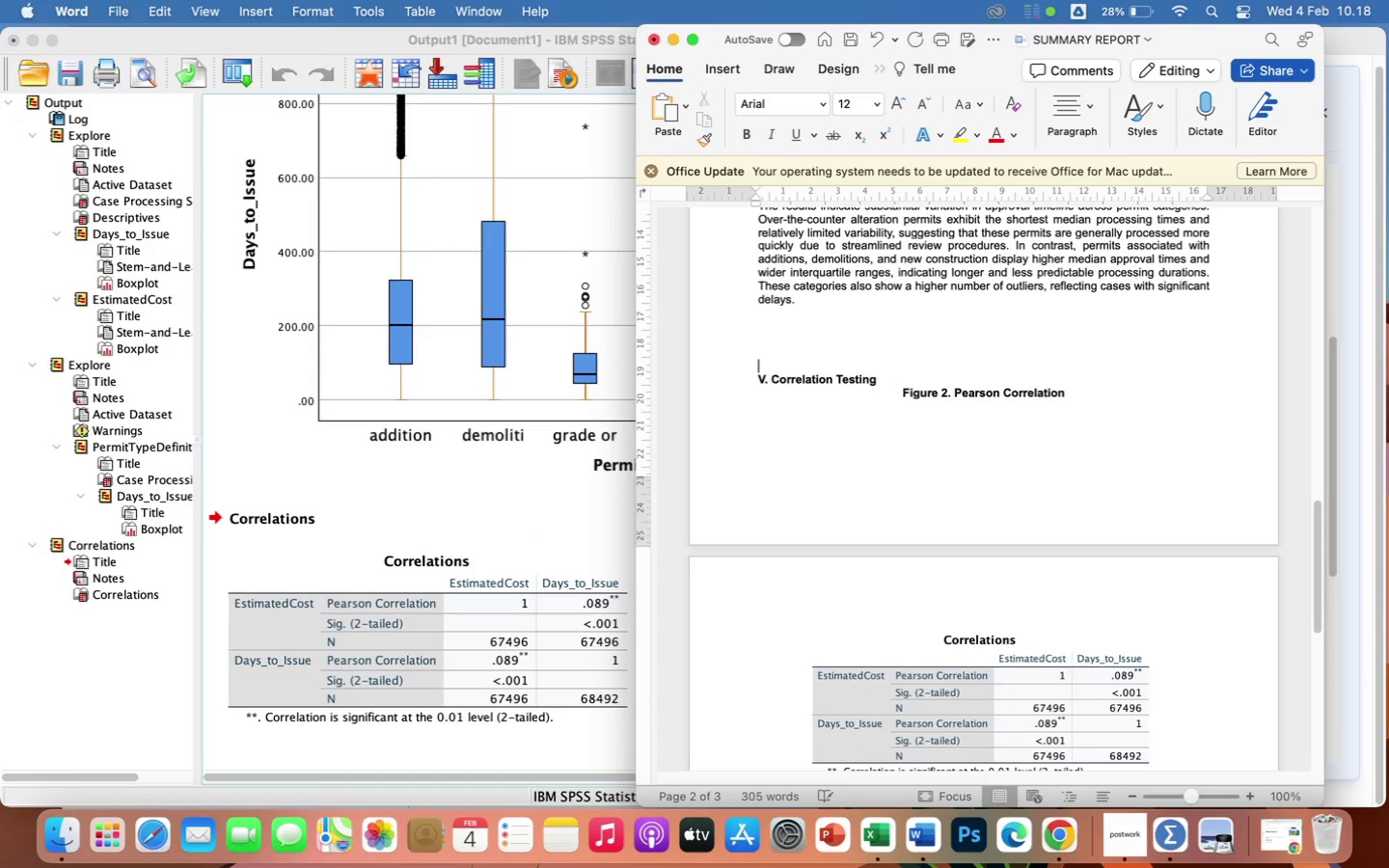 
key(Enter)
 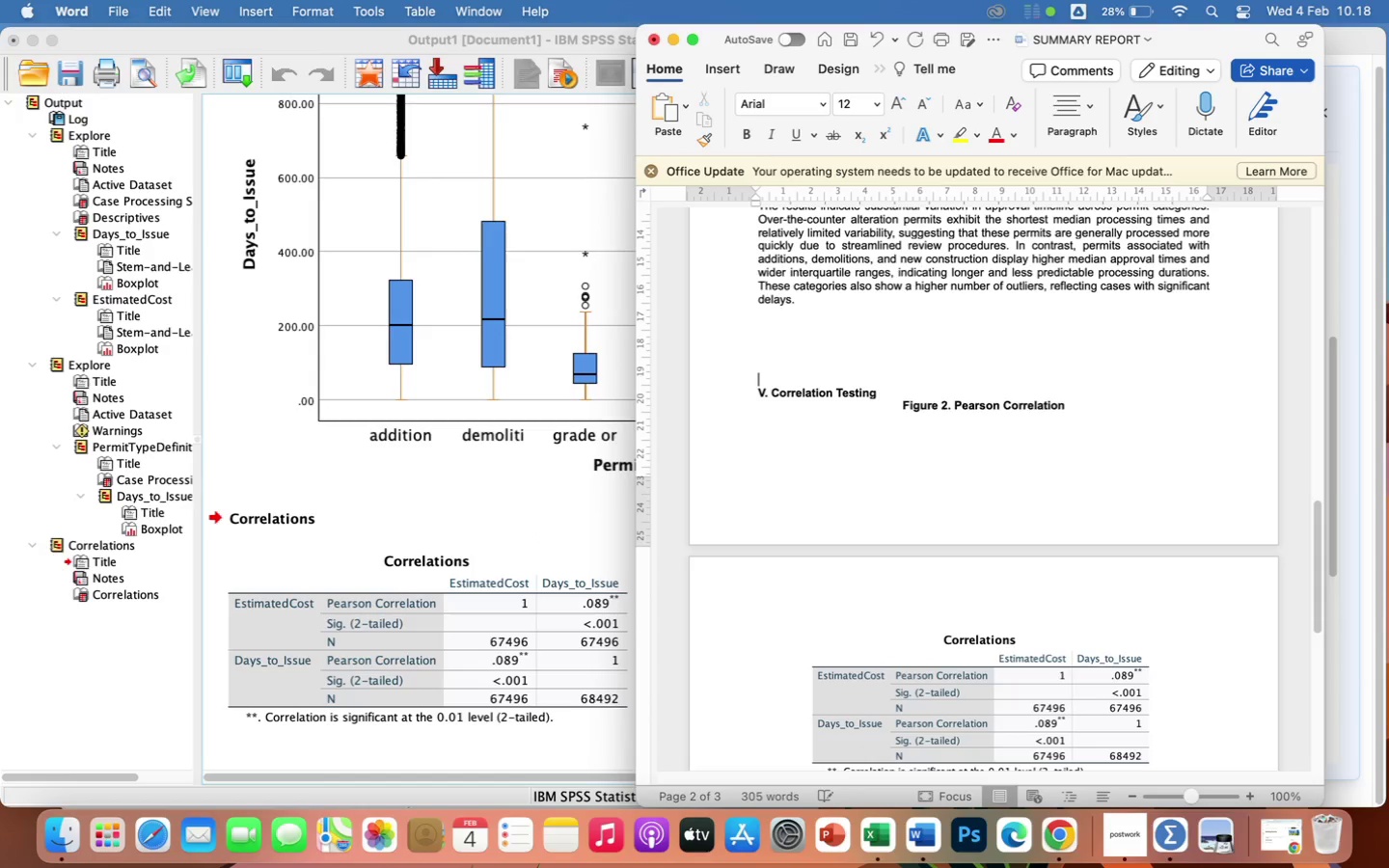 
key(Enter)
 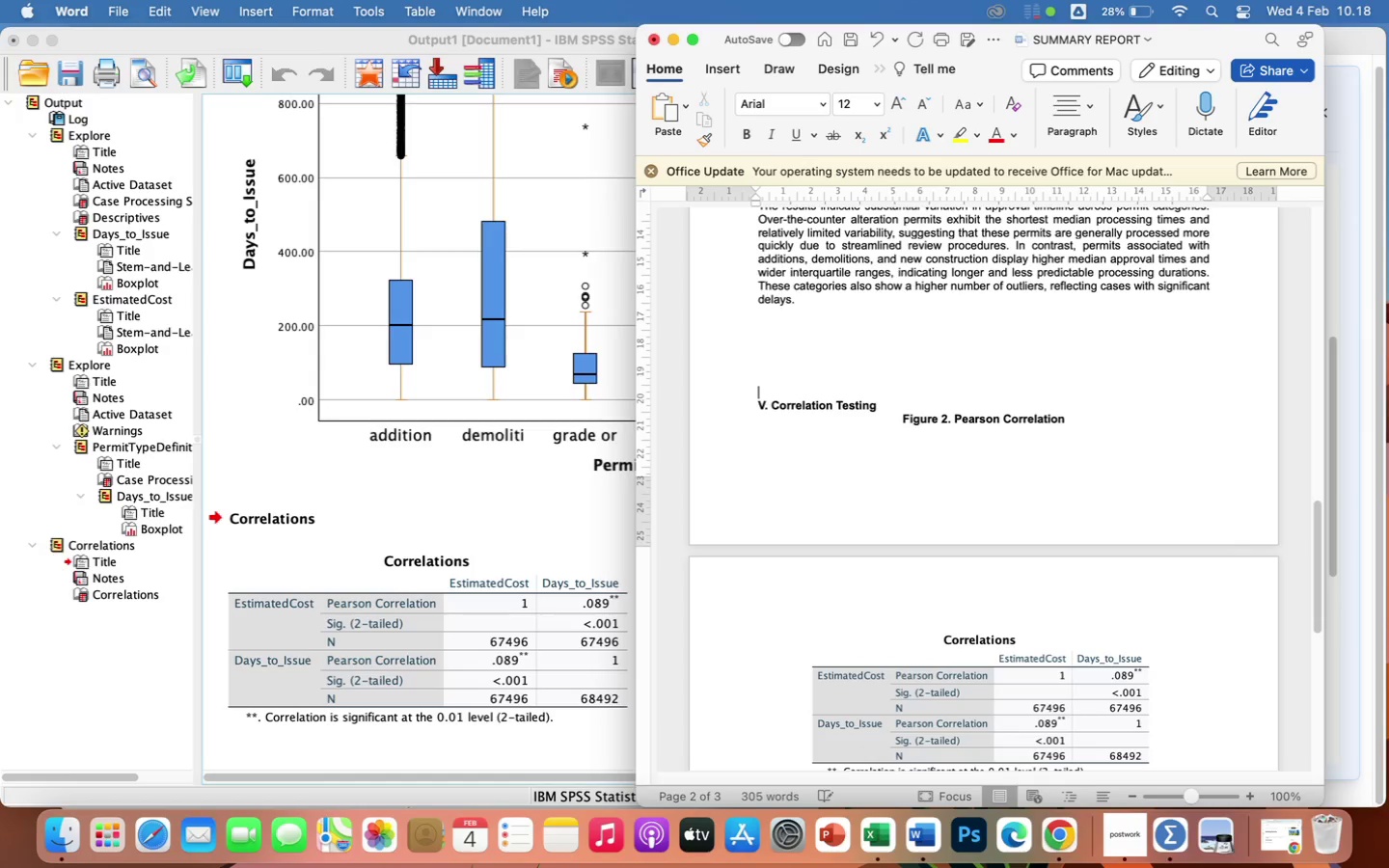 
key(Enter)
 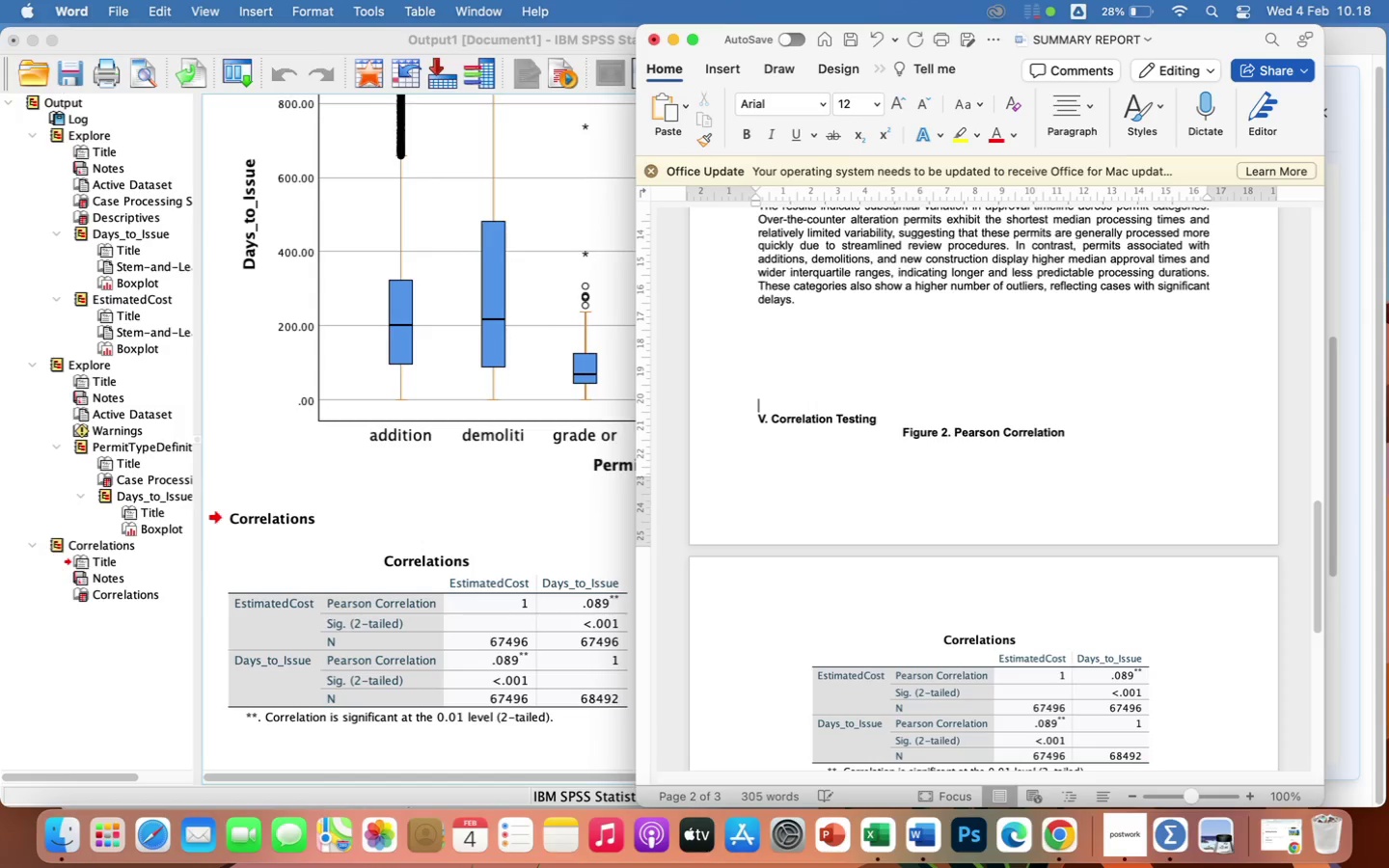 
key(Enter)
 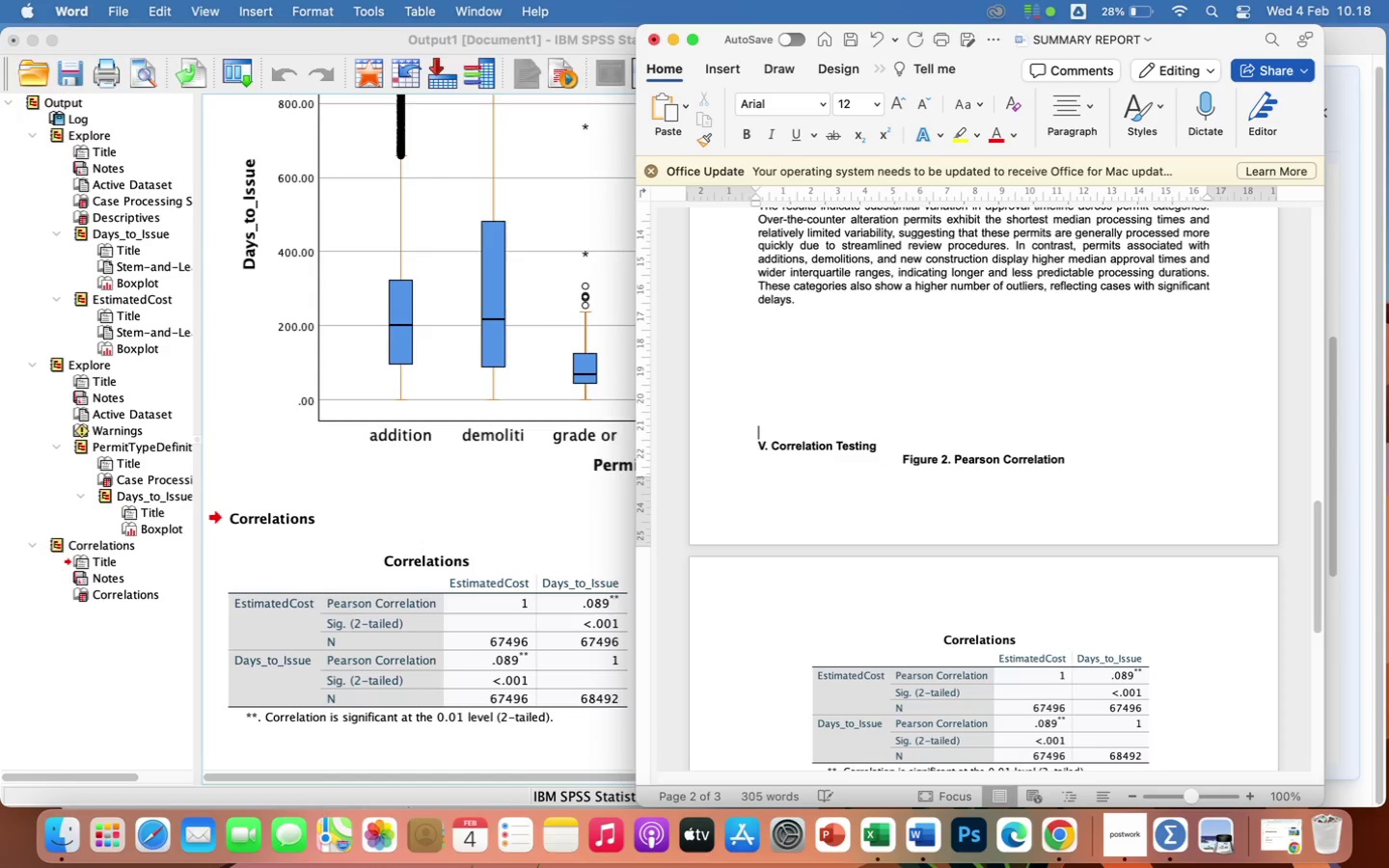 
key(Enter)
 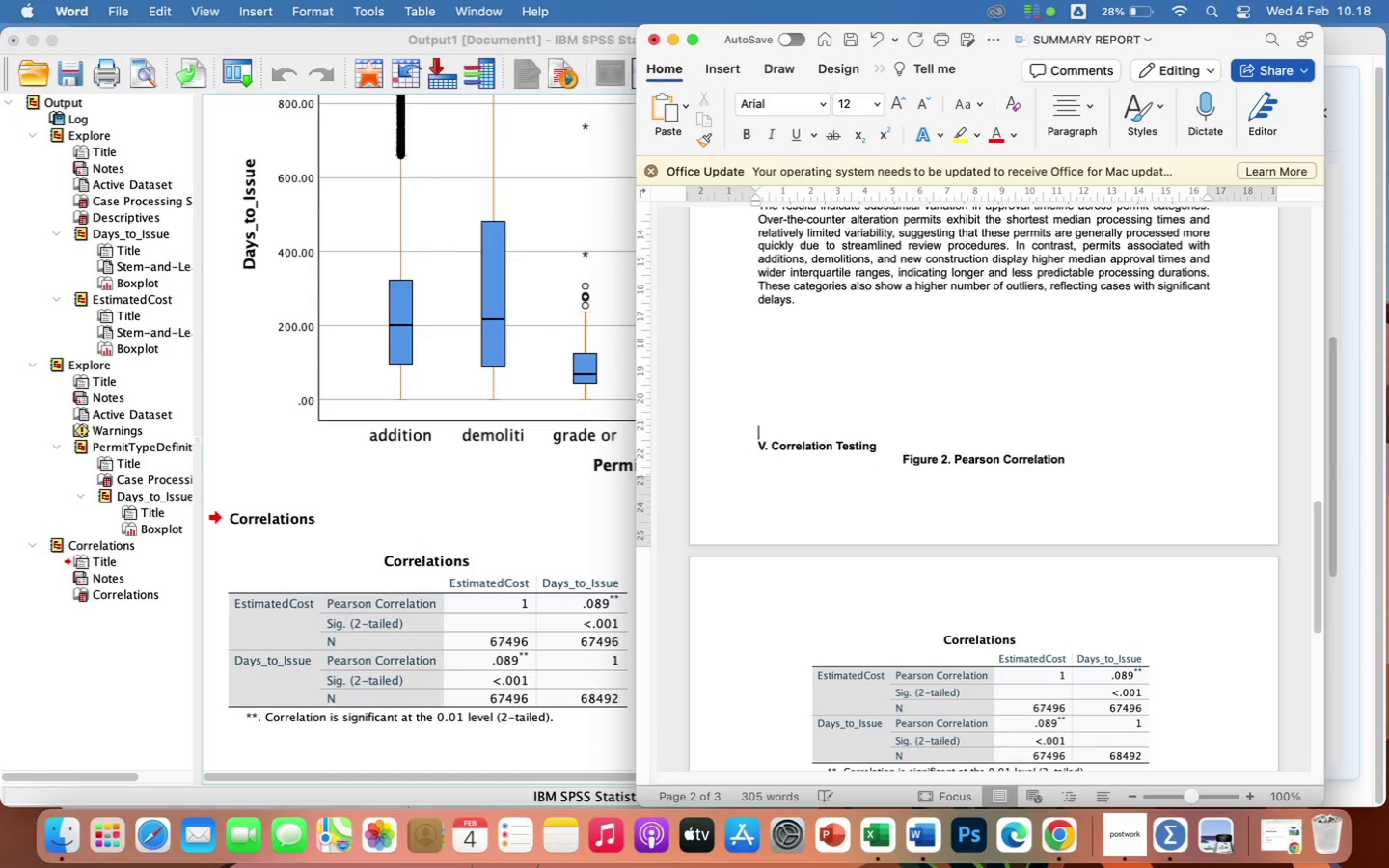 
key(Enter)
 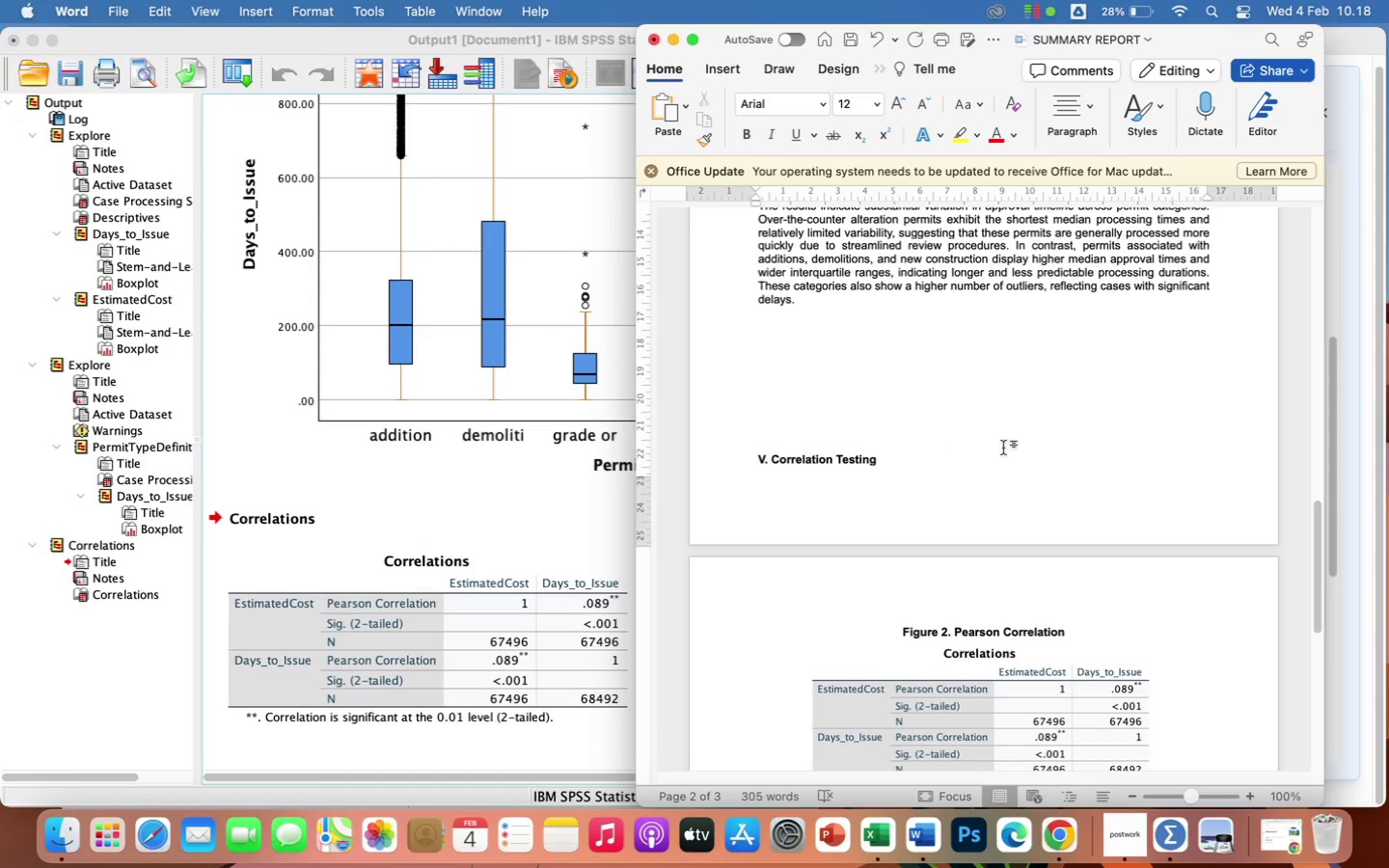 
scroll: coordinate [1025, 452], scroll_direction: down, amount: 33.0
 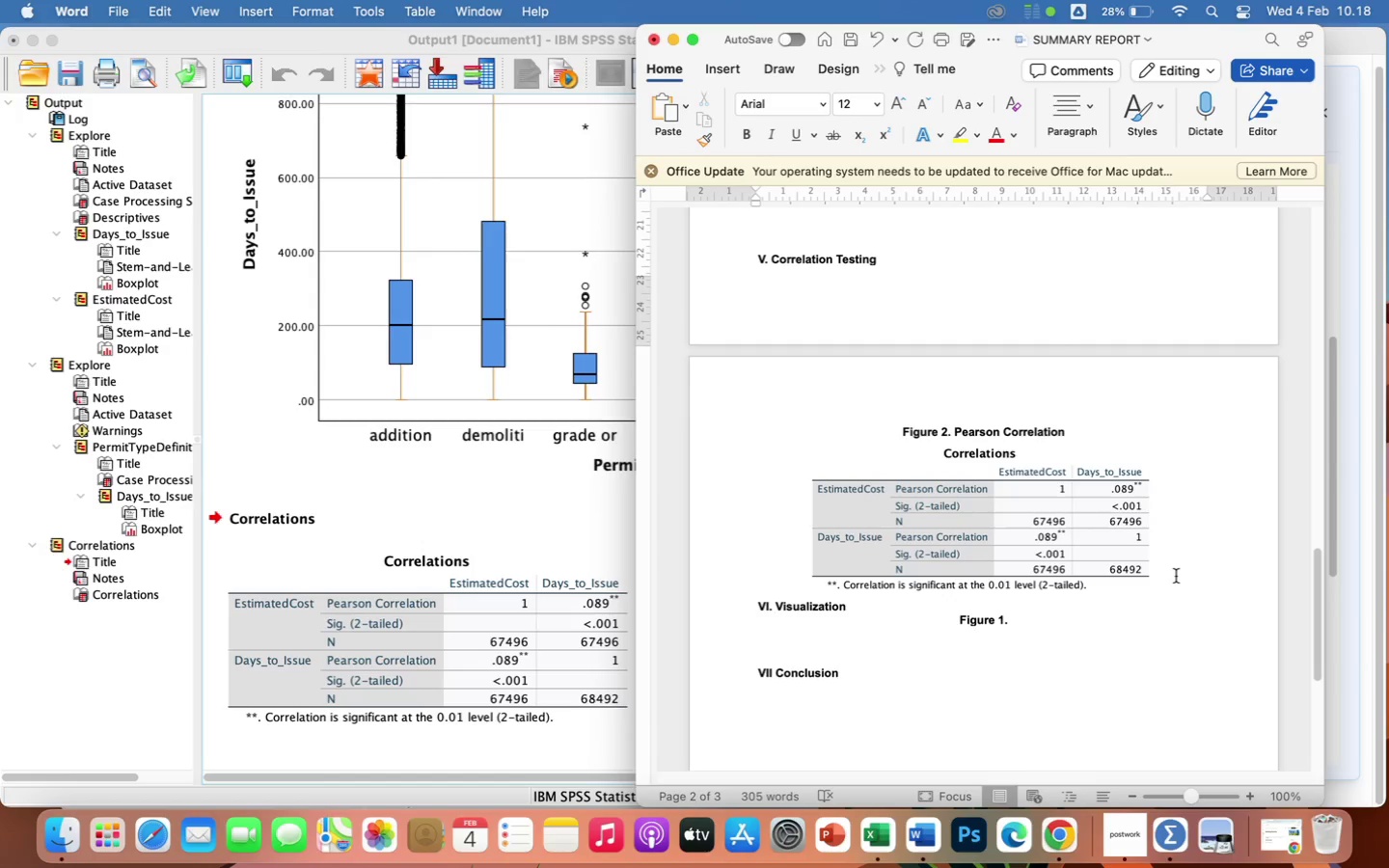 
left_click([1176, 576])
 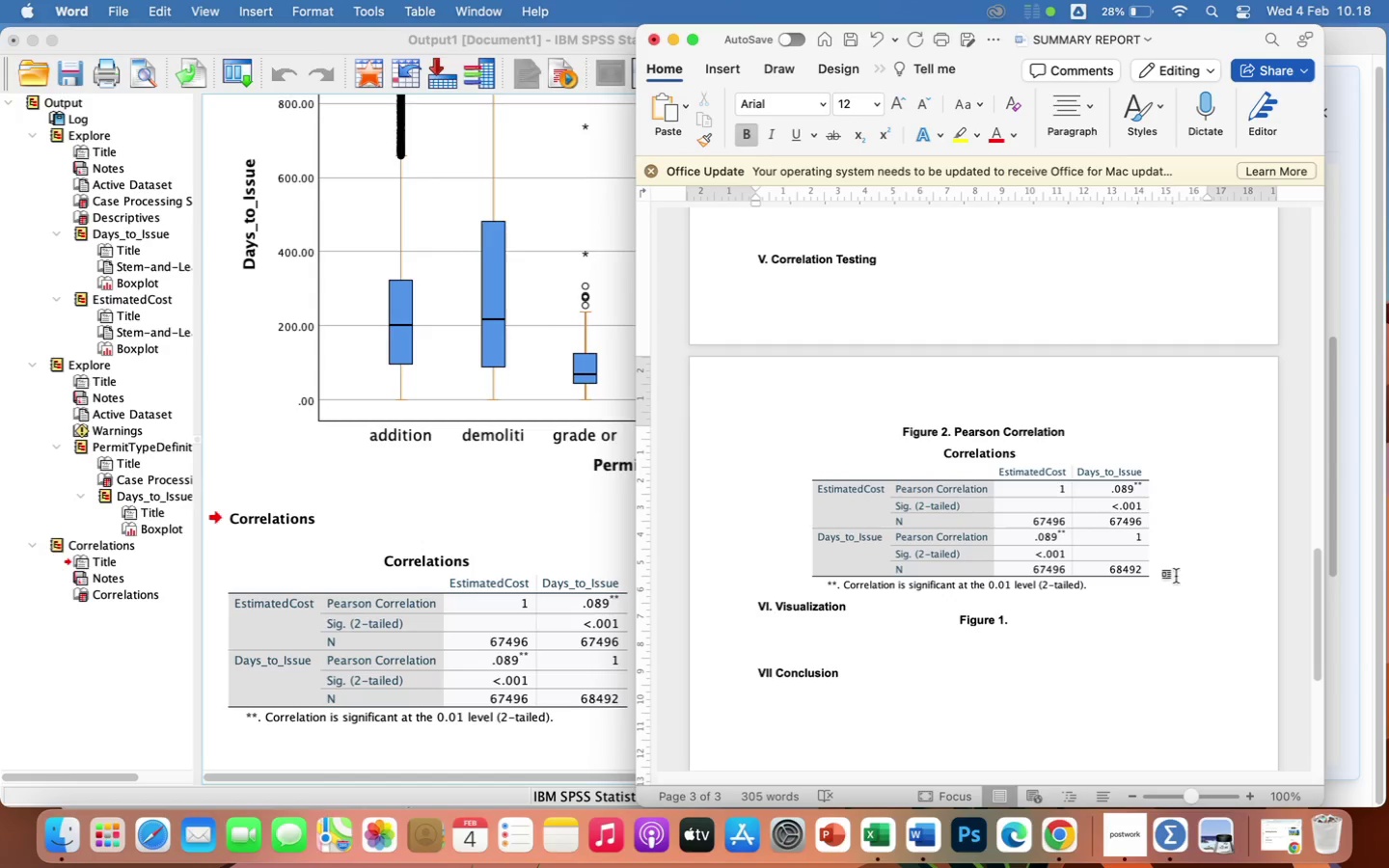 
key(Enter)
 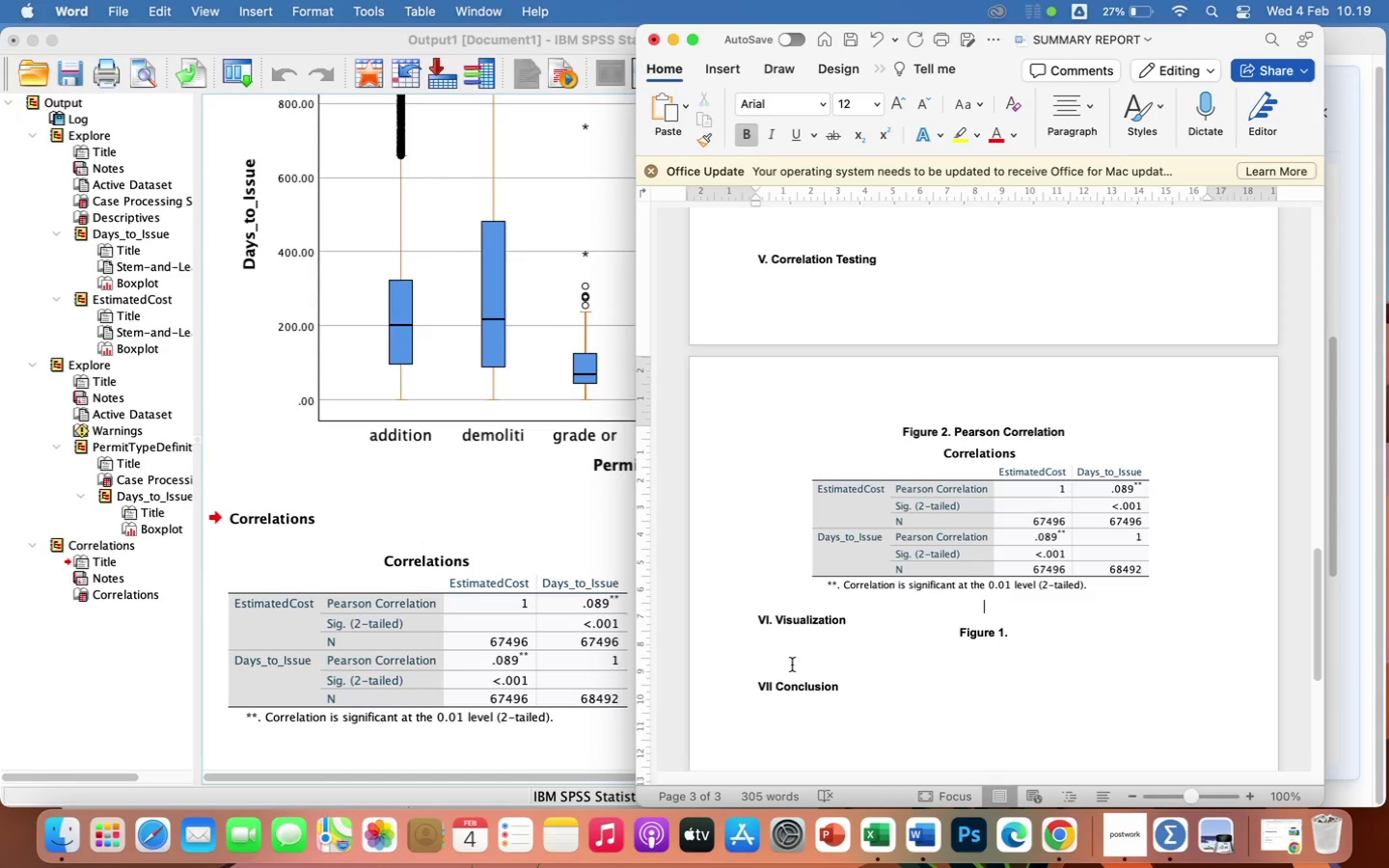 
wait(36.78)
 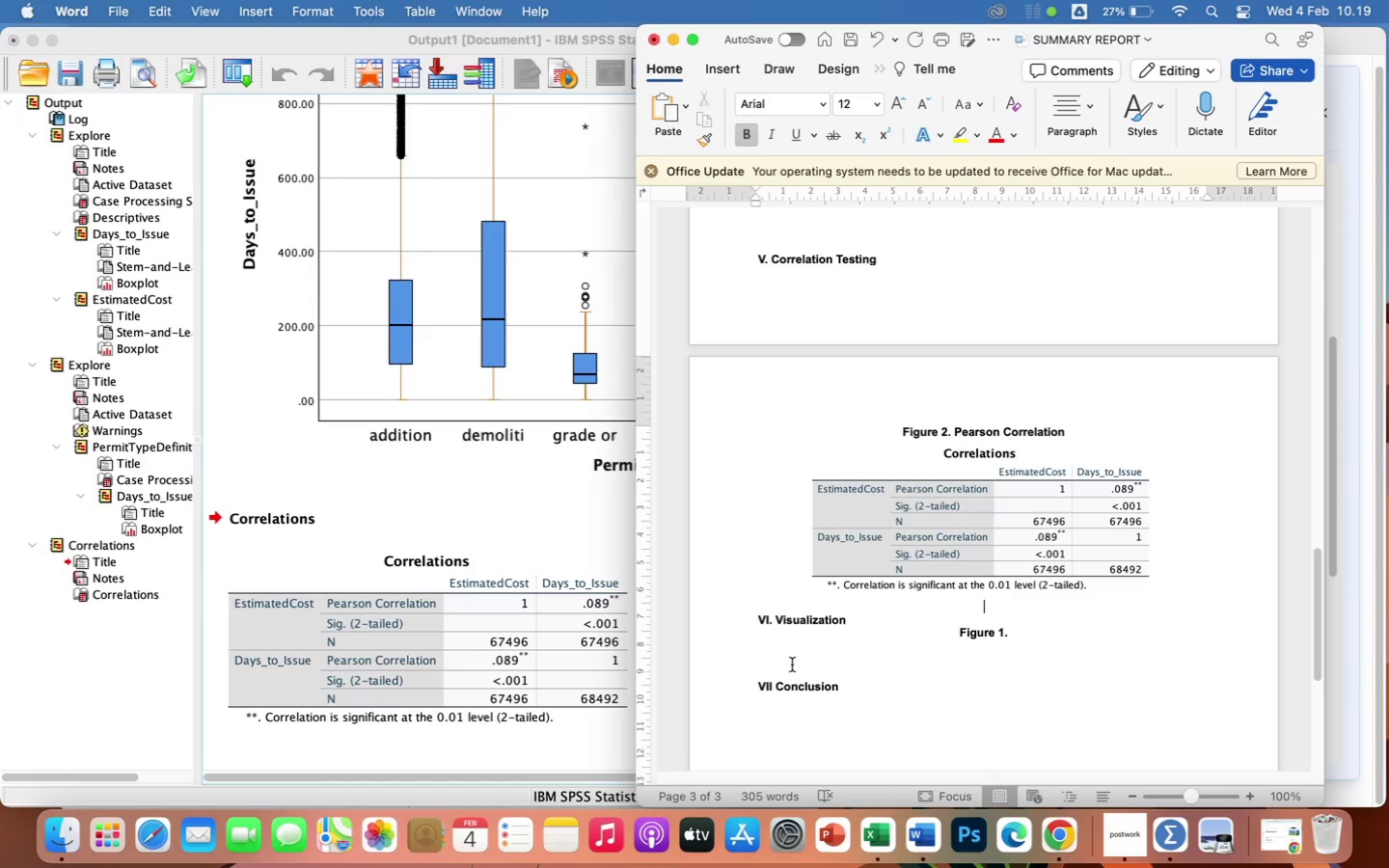 
left_click([1343, 230])